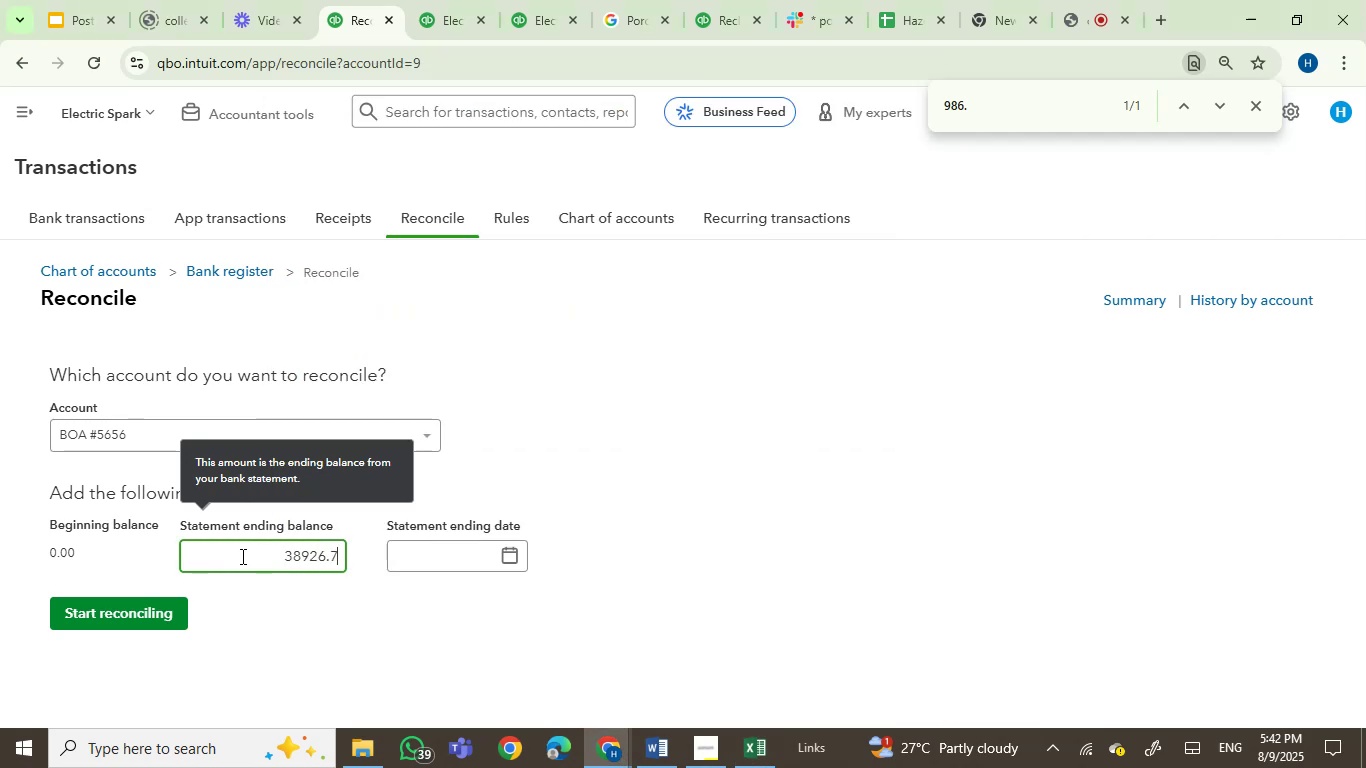 
key(Numpad8)
 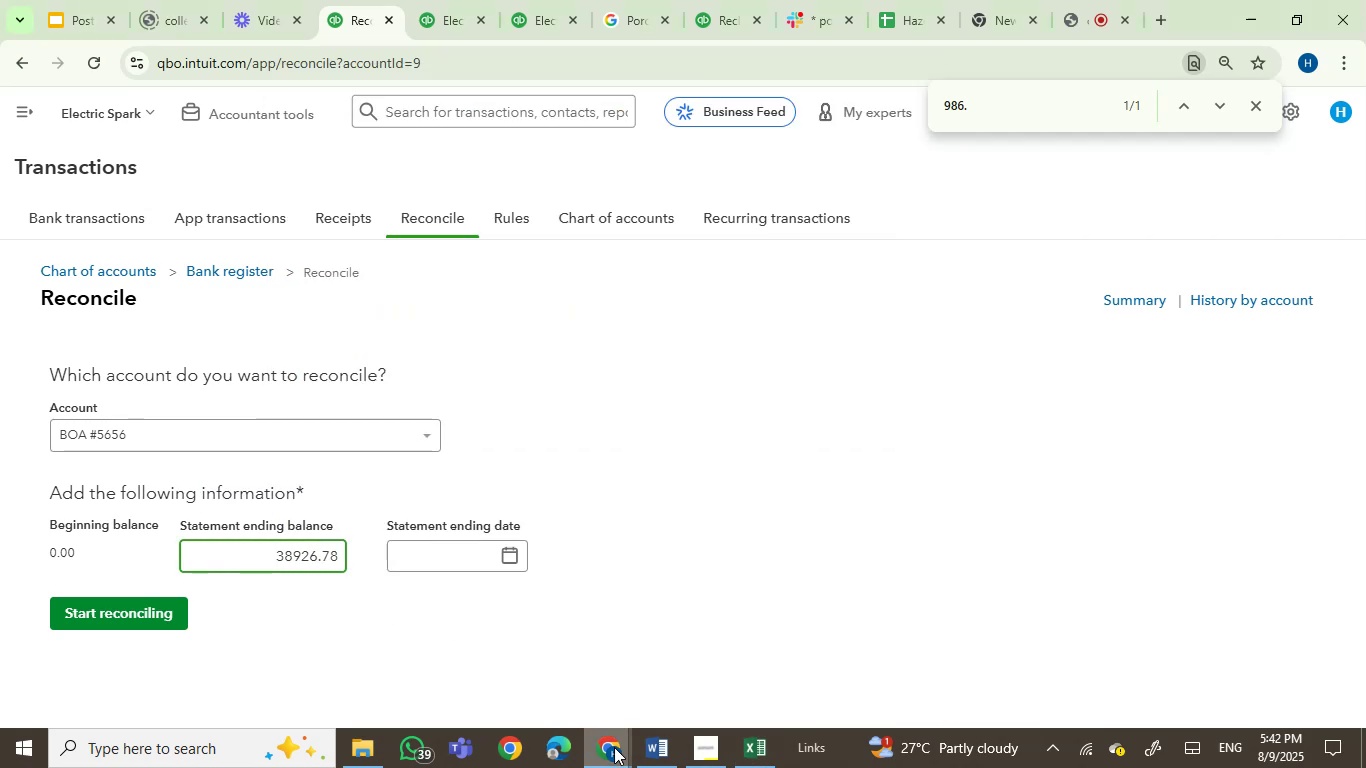 
left_click([741, 745])
 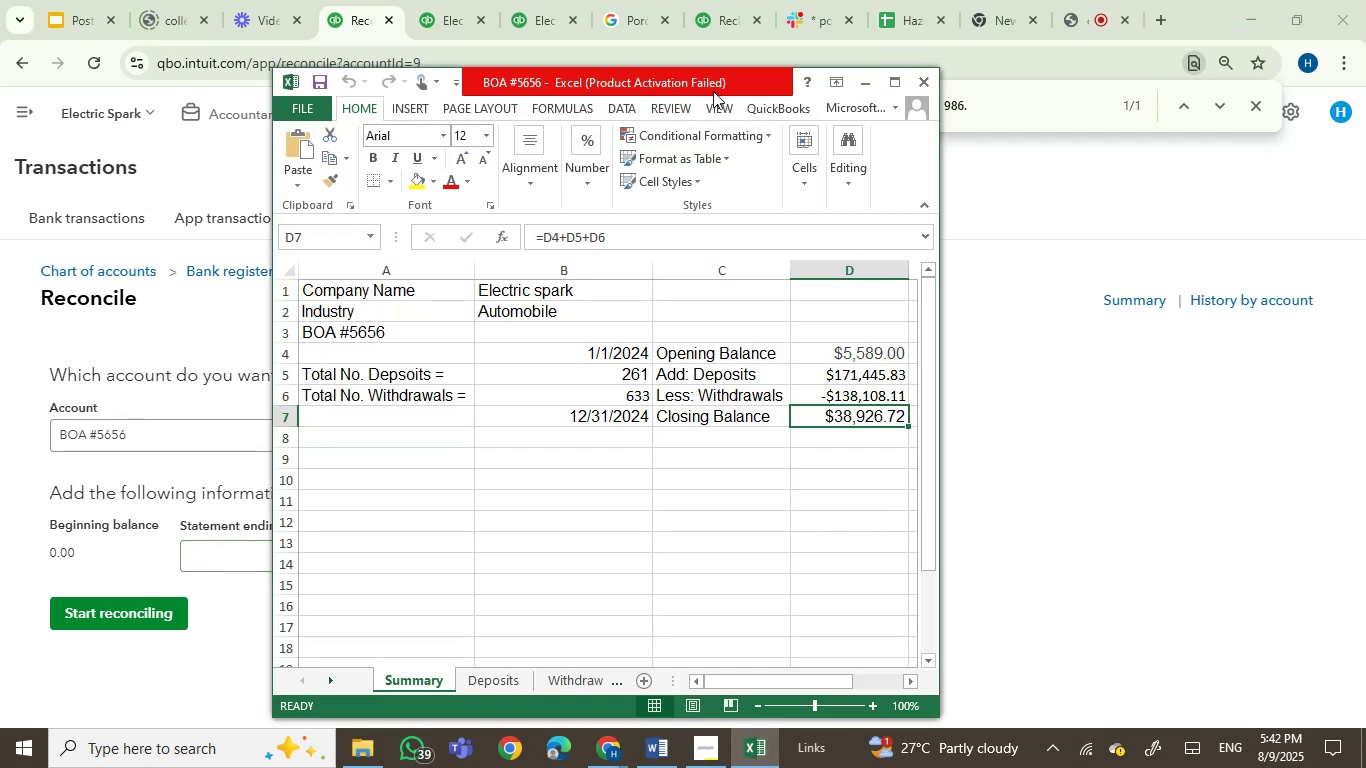 
left_click_drag(start_coordinate=[762, 88], to_coordinate=[892, 96])
 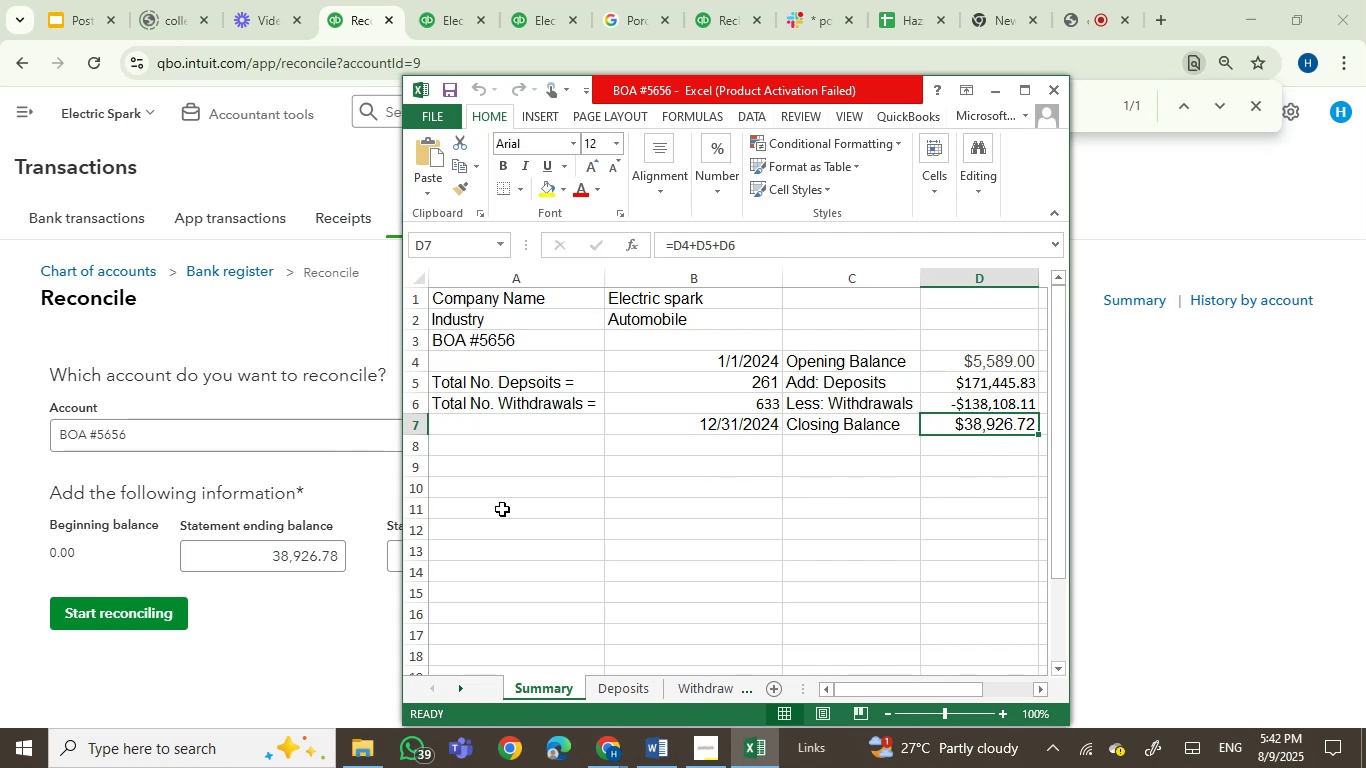 
wait(5.04)
 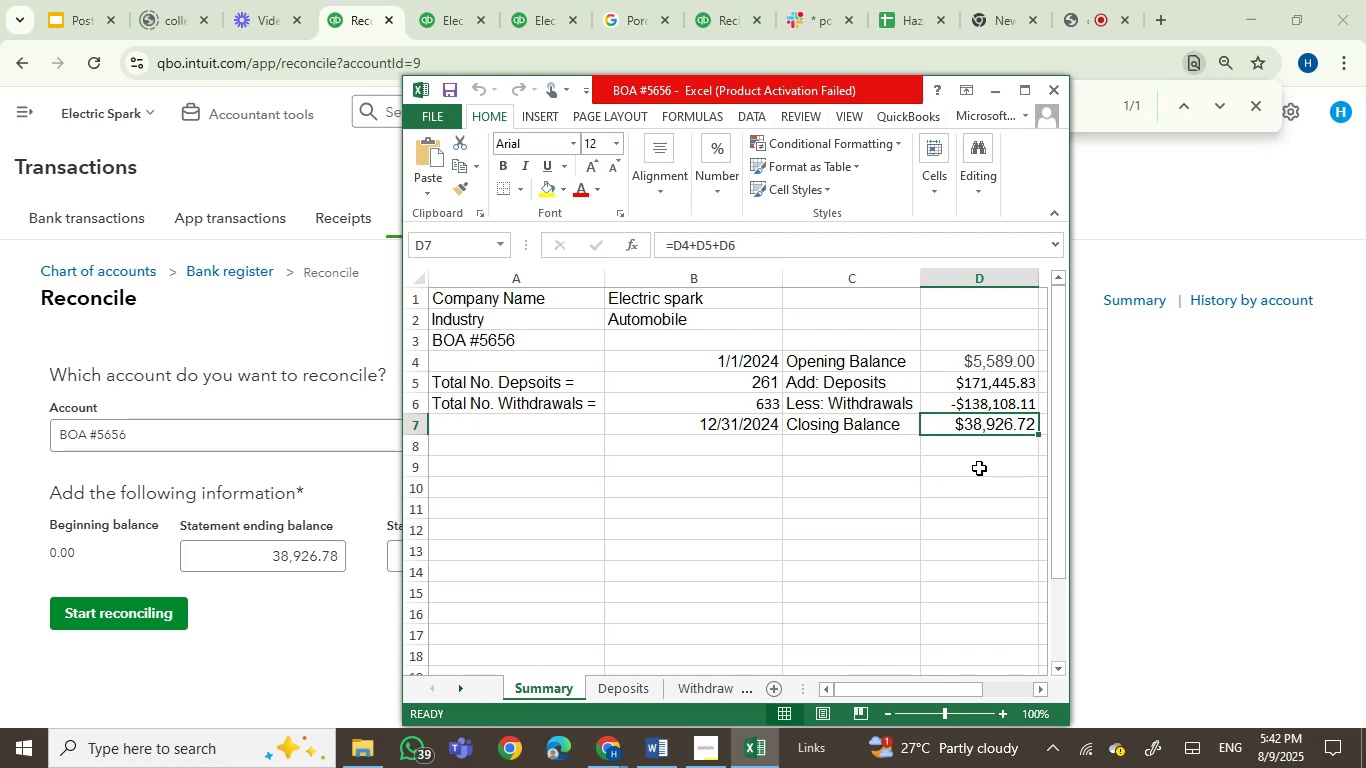 
left_click([336, 551])
 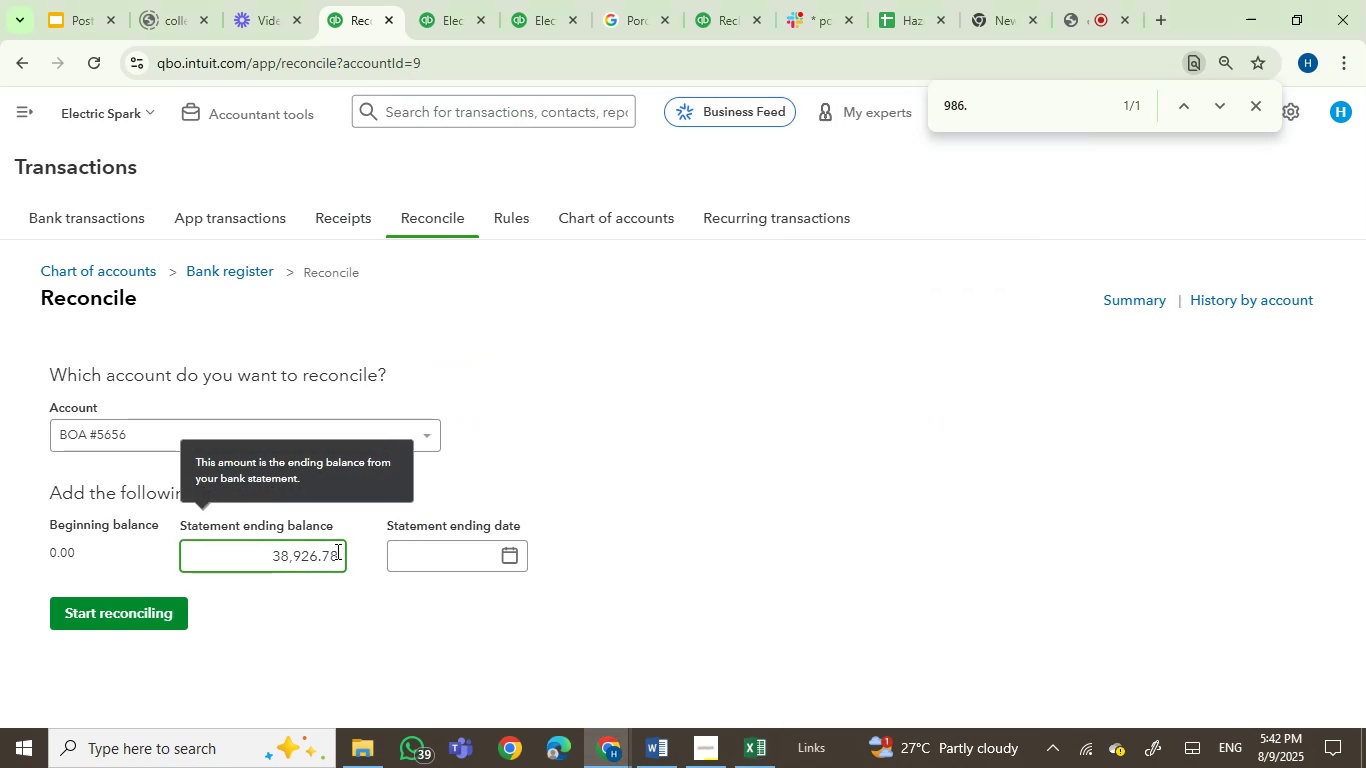 
key(Backspace)
 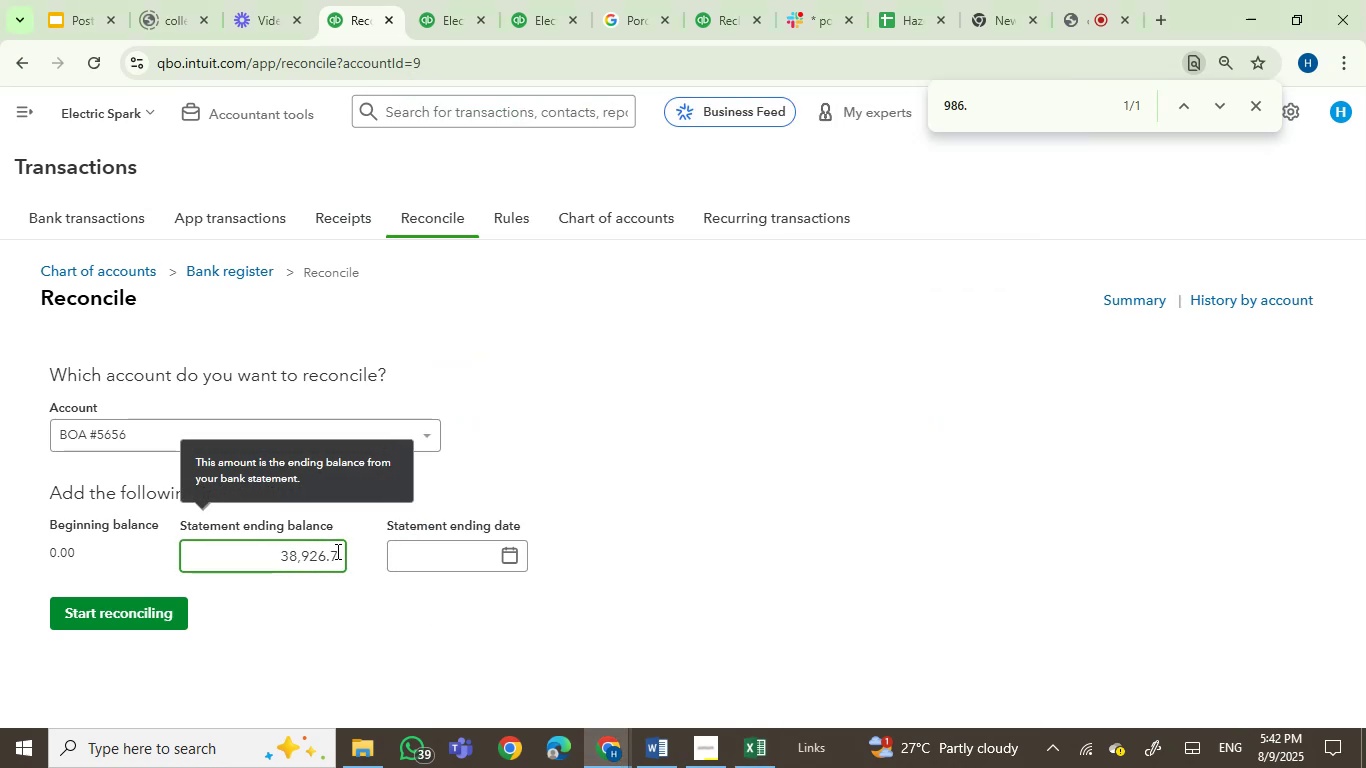 
key(Numpad2)
 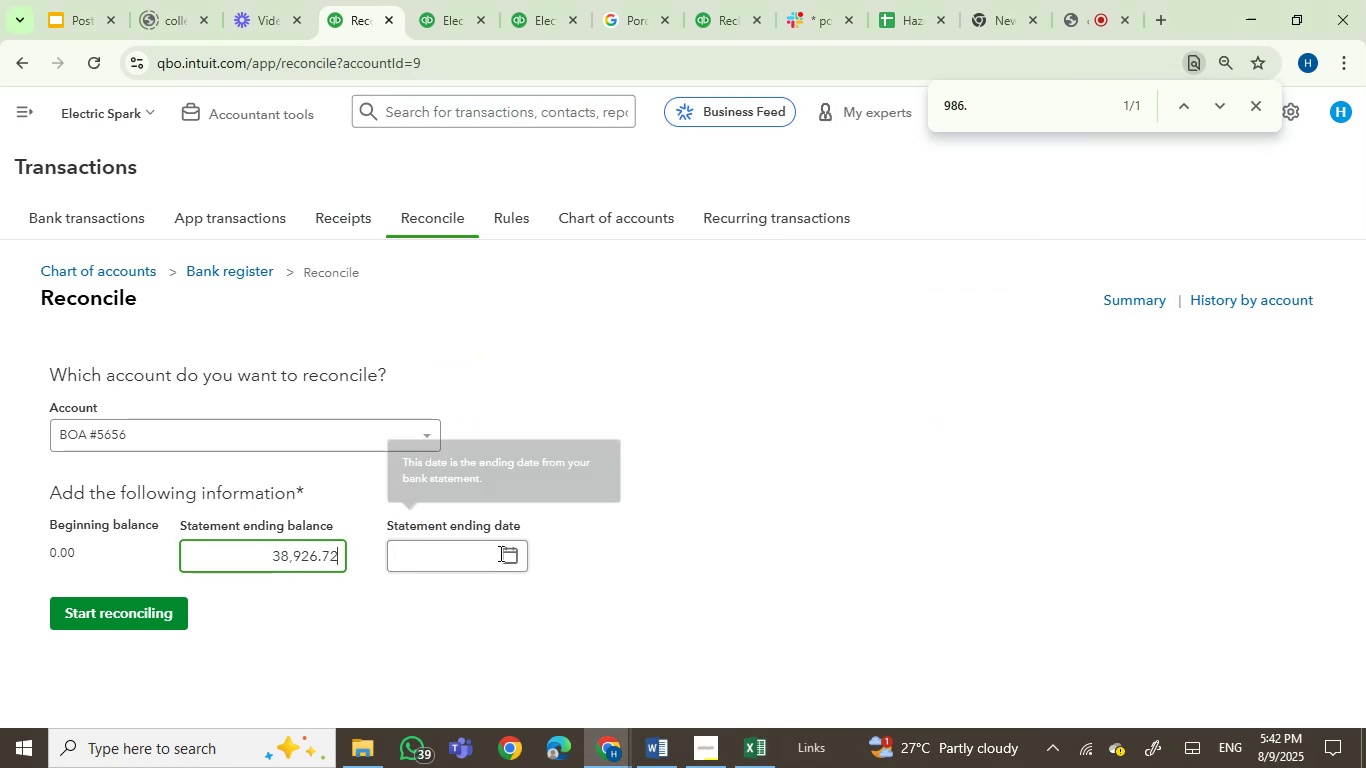 
left_click([506, 553])
 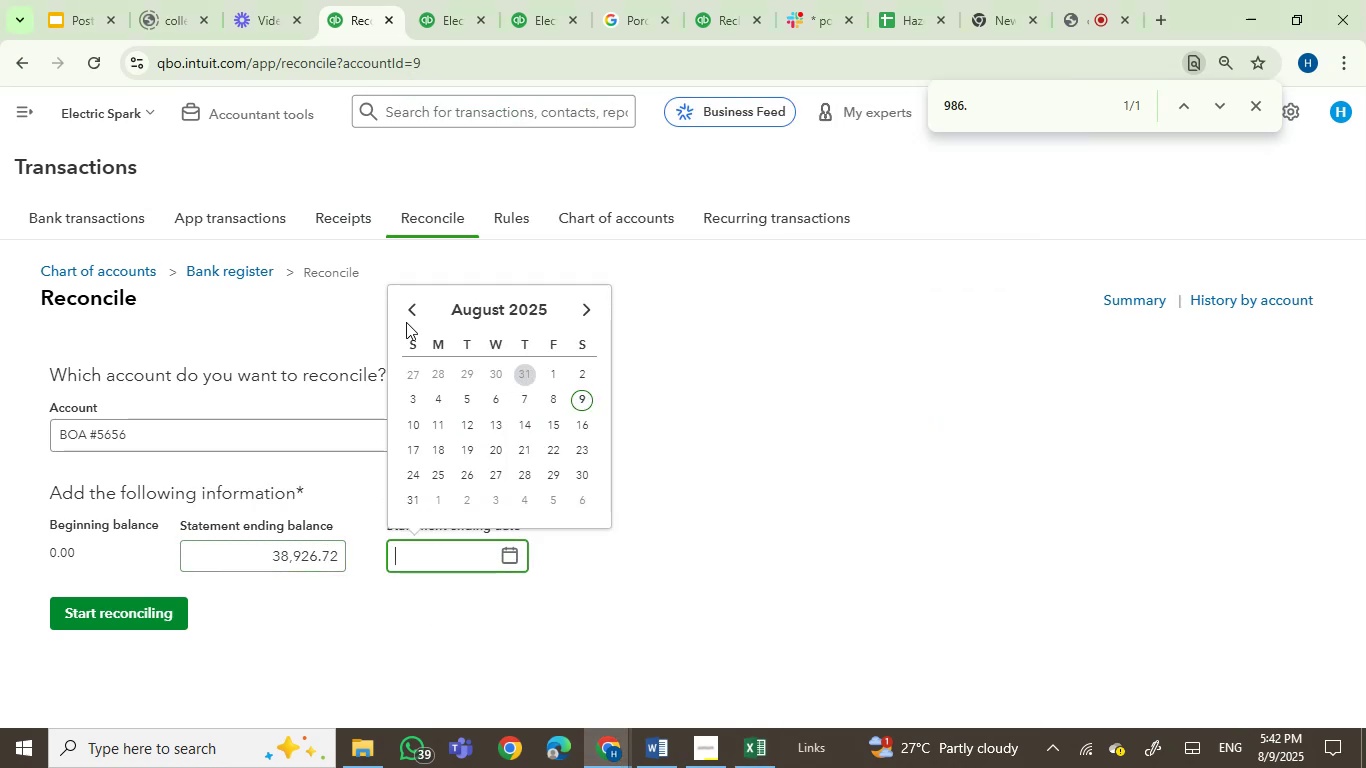 
double_click([414, 317])
 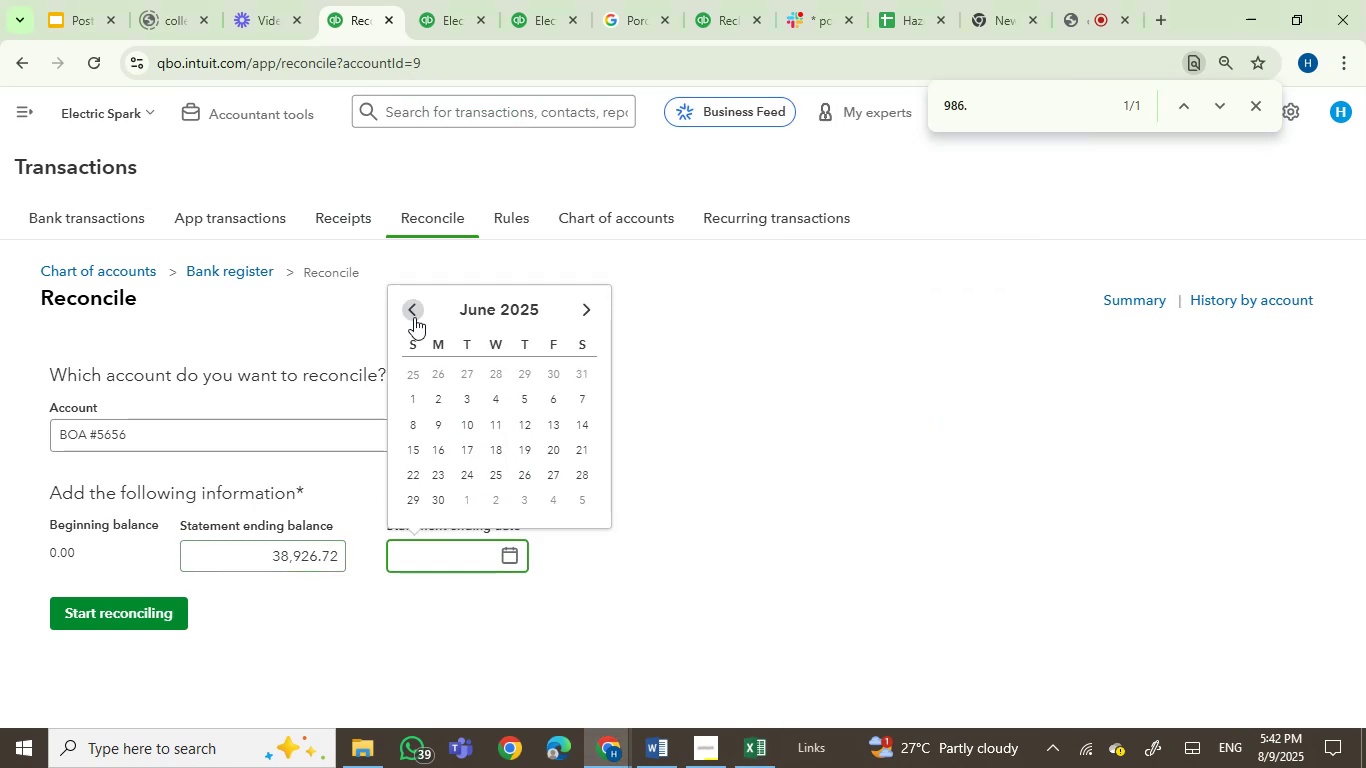 
triple_click([414, 317])
 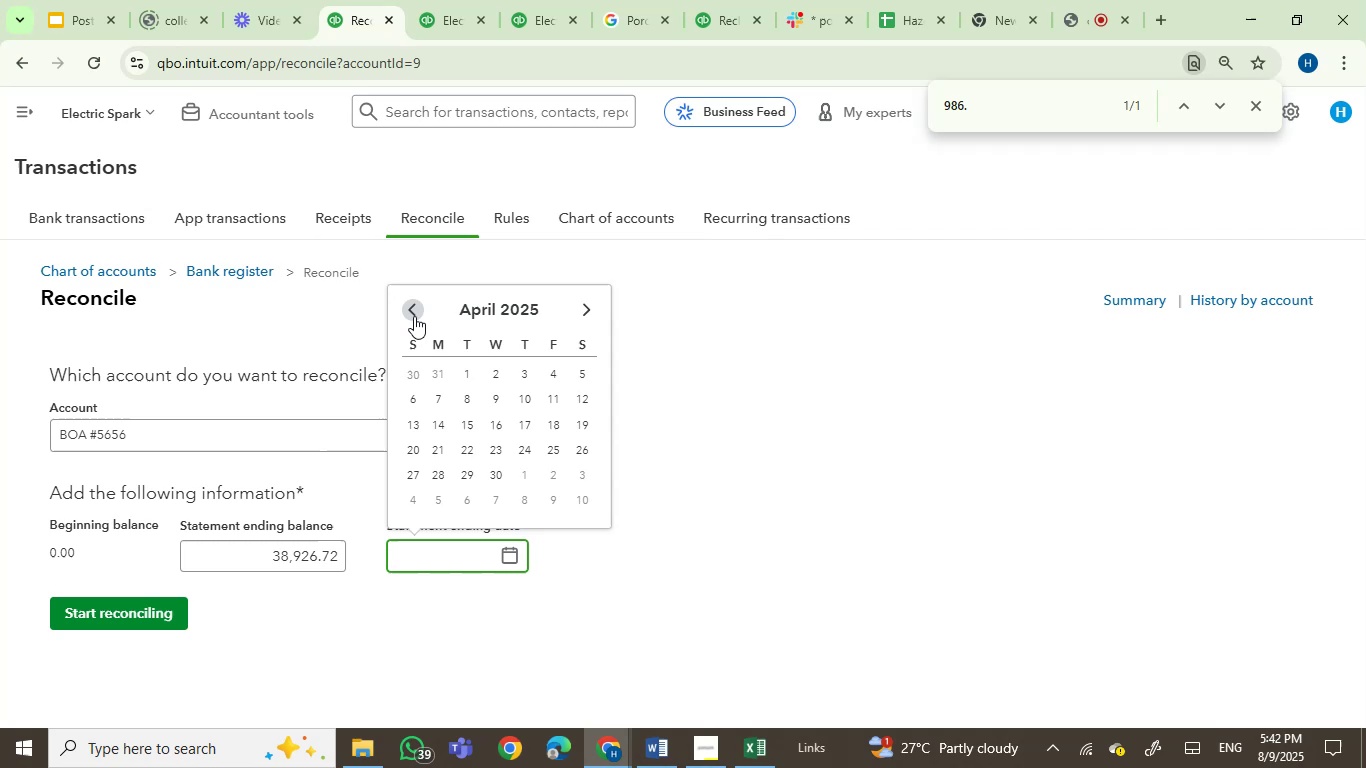 
double_click([414, 316])
 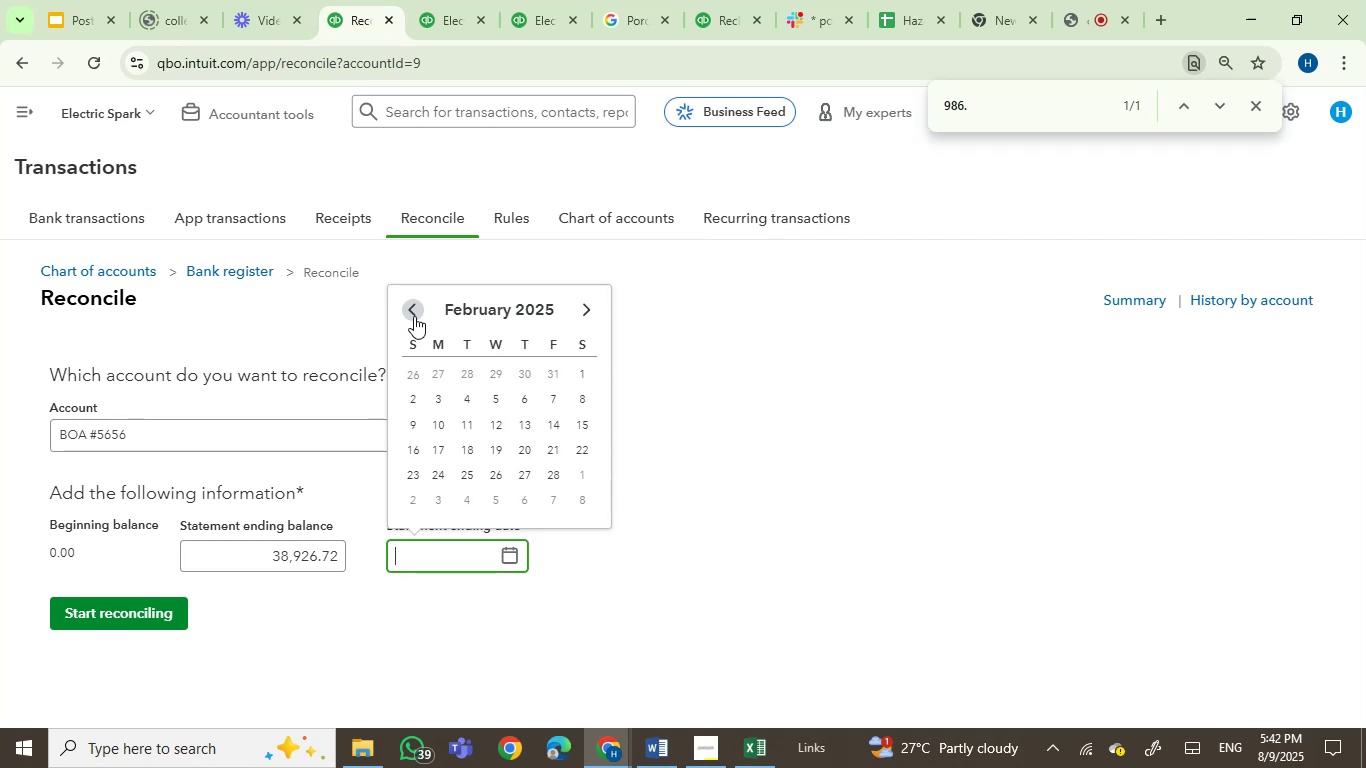 
triple_click([414, 316])
 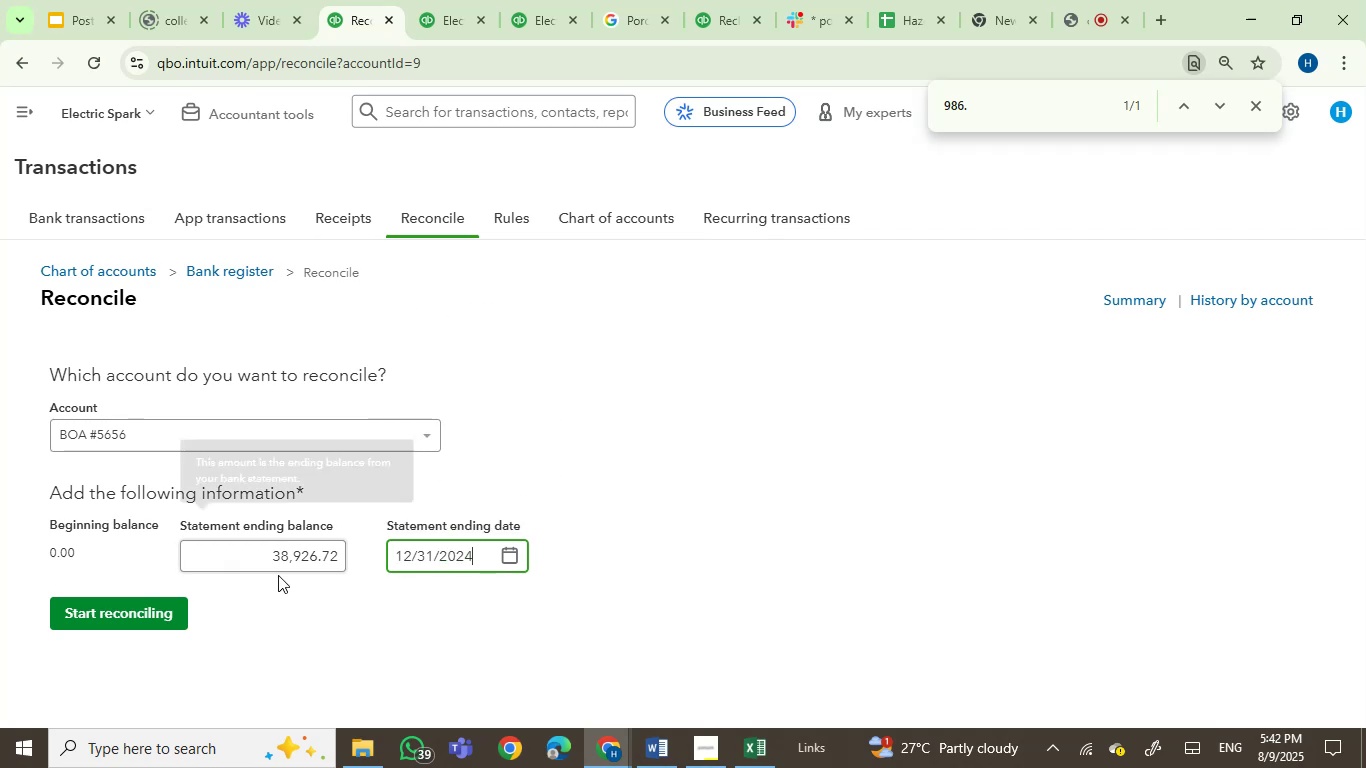 
left_click([151, 606])
 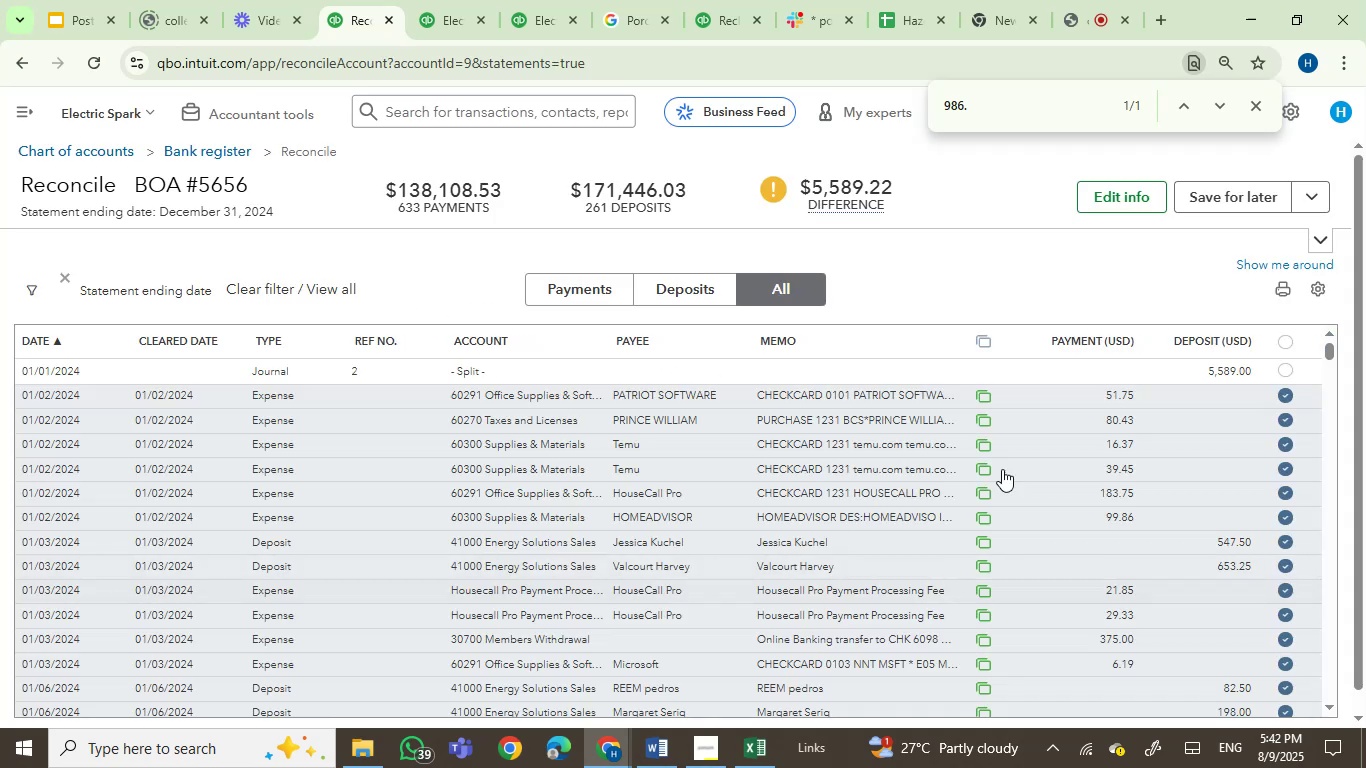 
wait(7.3)
 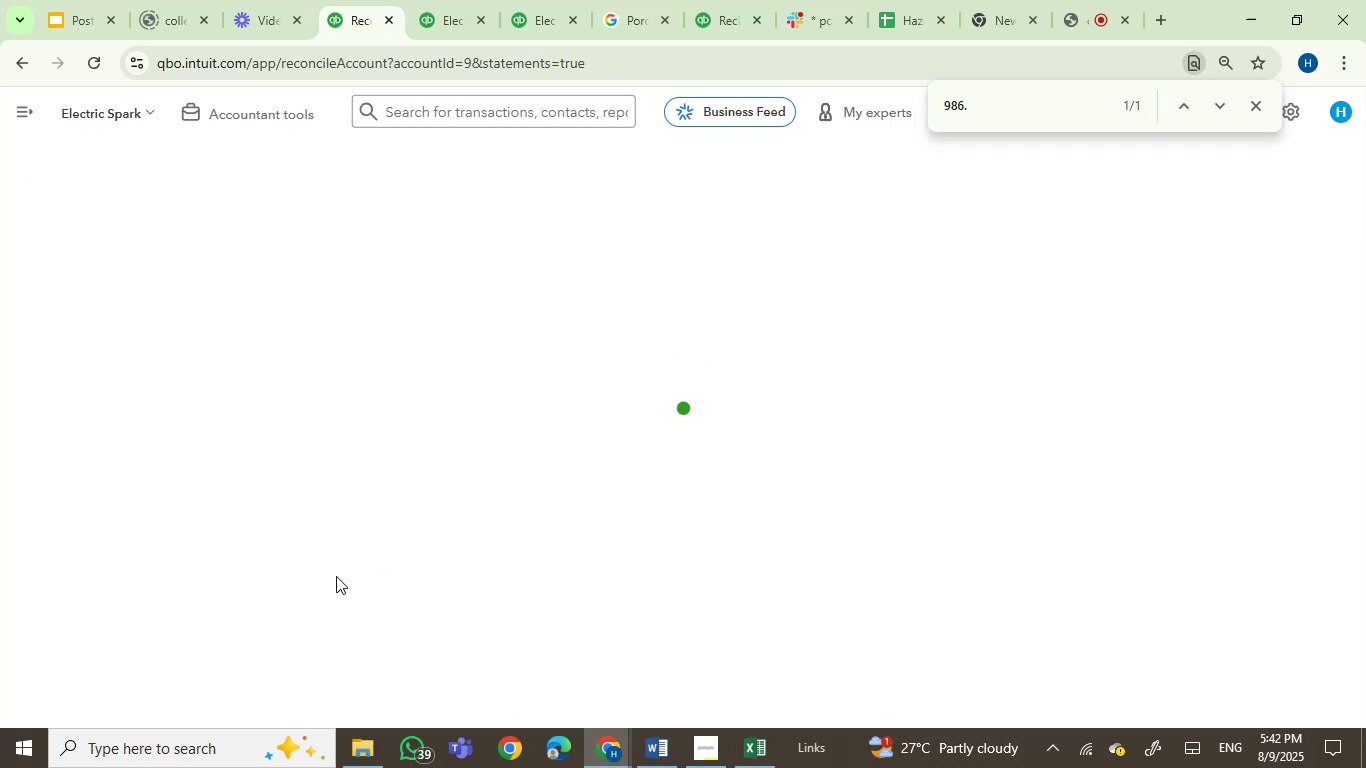 
left_click([1283, 367])
 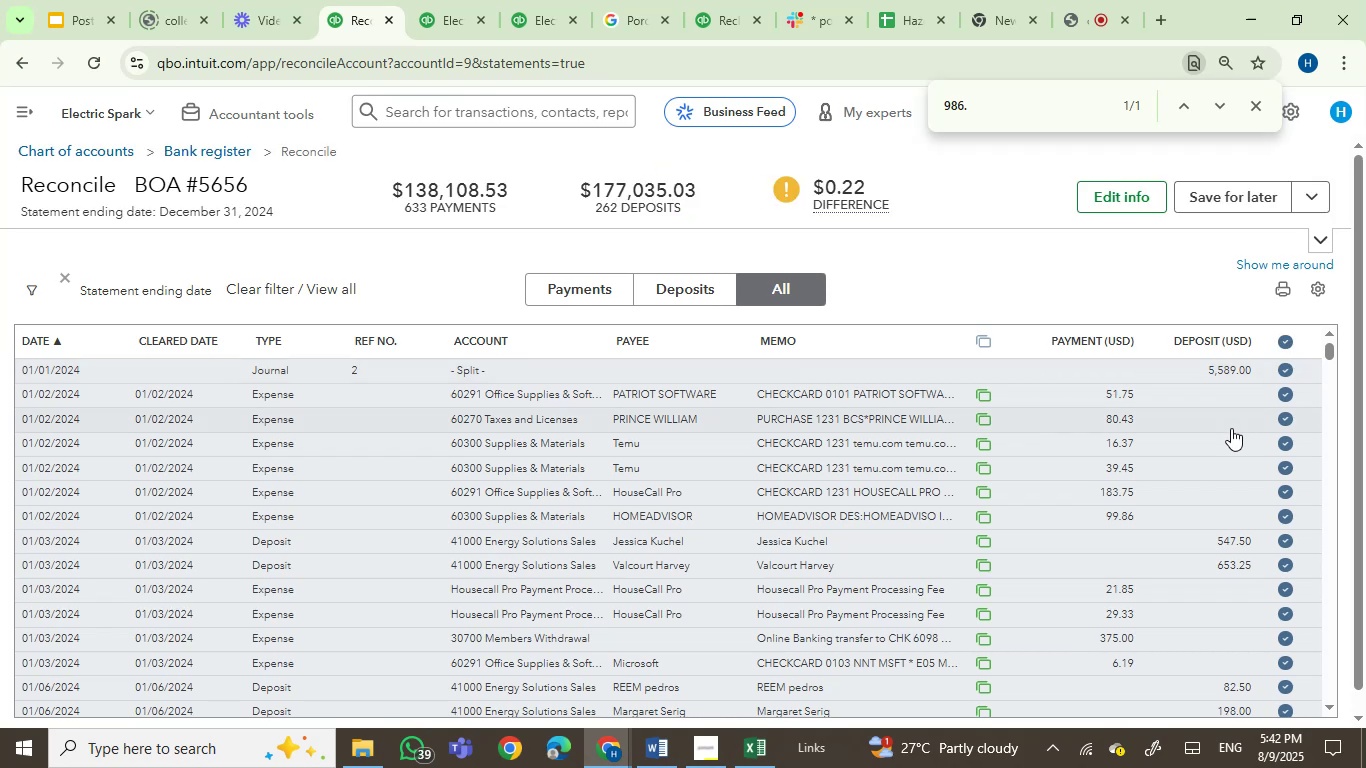 
scroll: coordinate [1223, 511], scroll_direction: down, amount: 1.0
 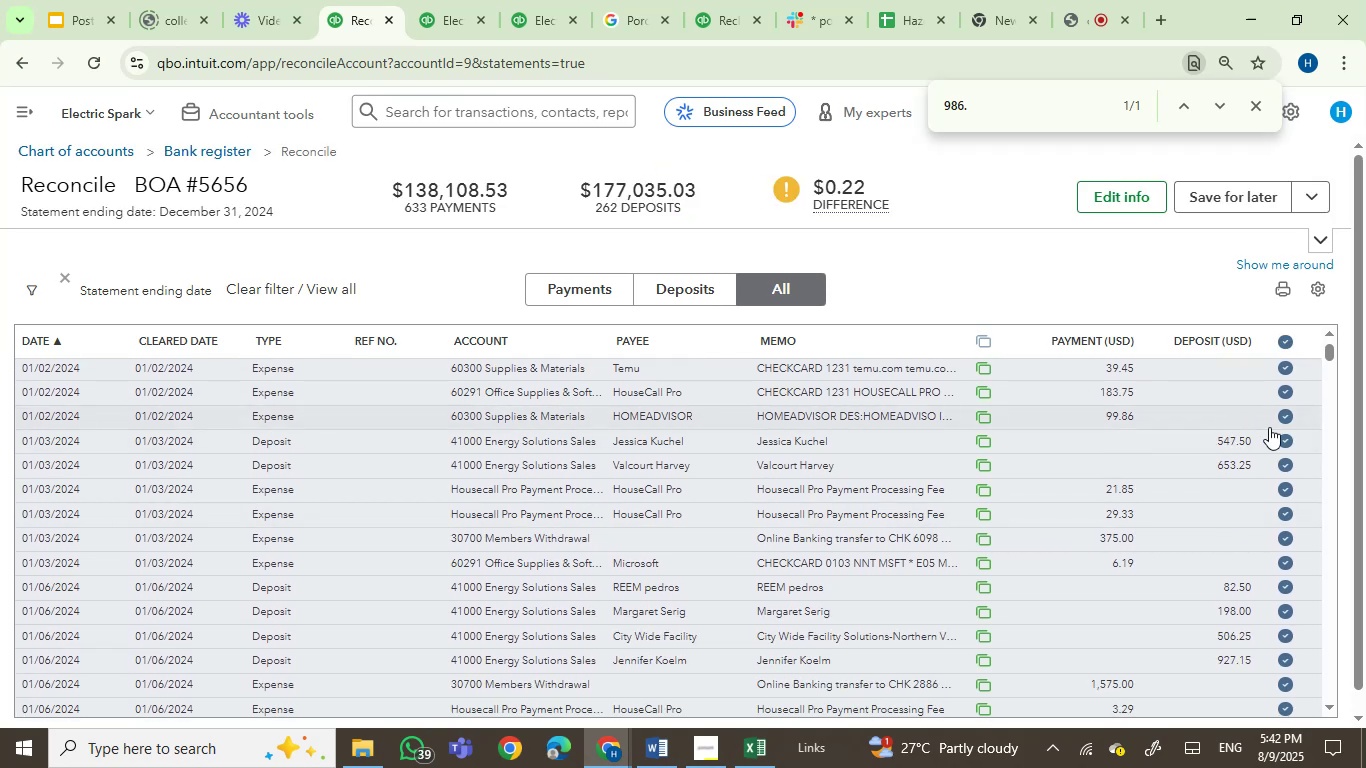 
left_click_drag(start_coordinate=[1365, 368], to_coordinate=[1363, 344])
 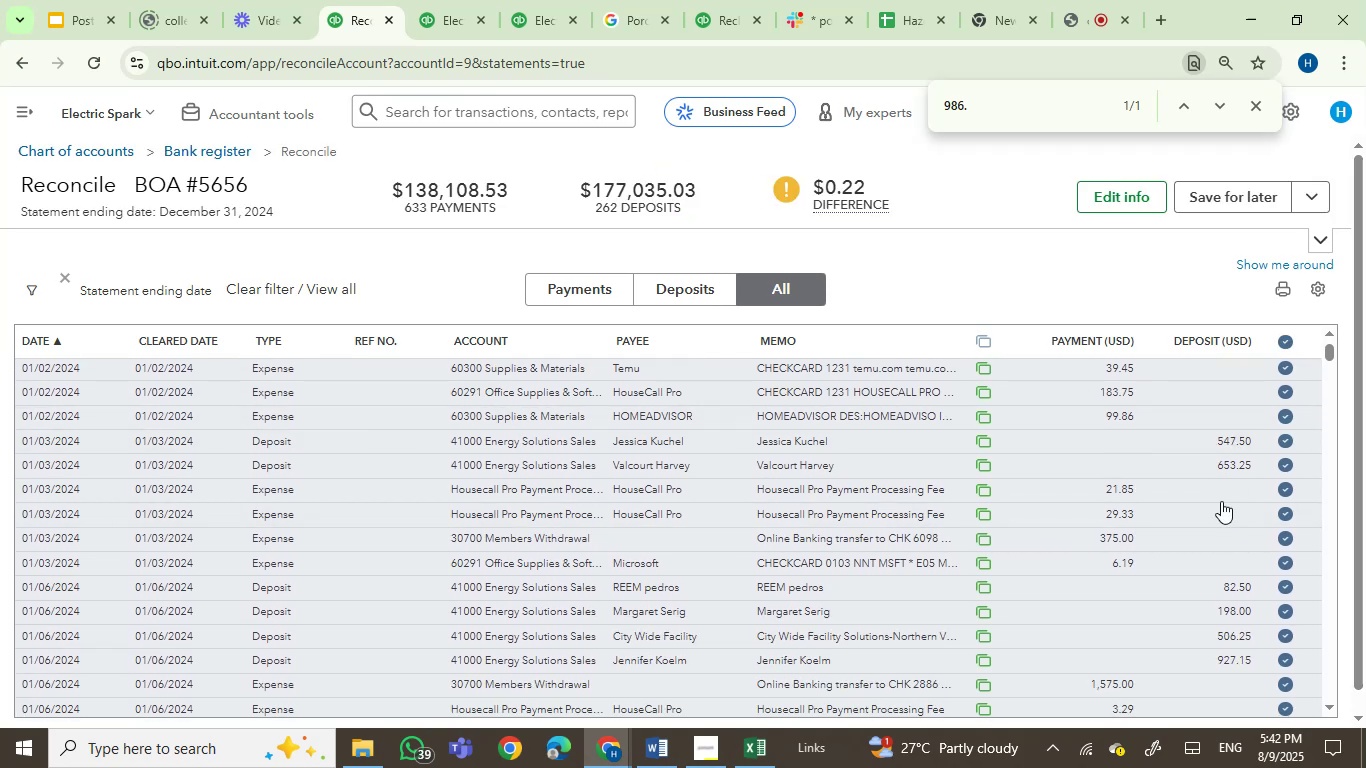 
scroll: coordinate [1218, 506], scroll_direction: up, amount: 3.0
 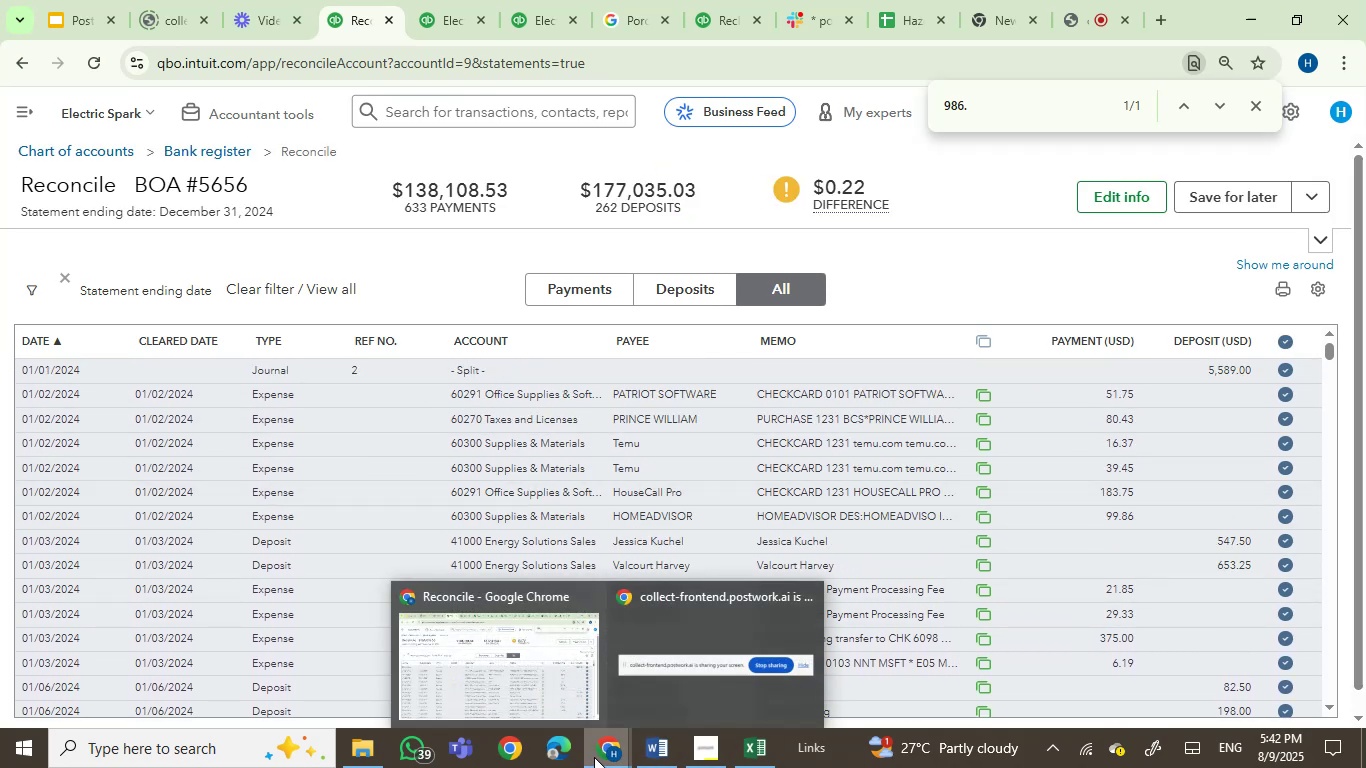 
left_click([759, 753])
 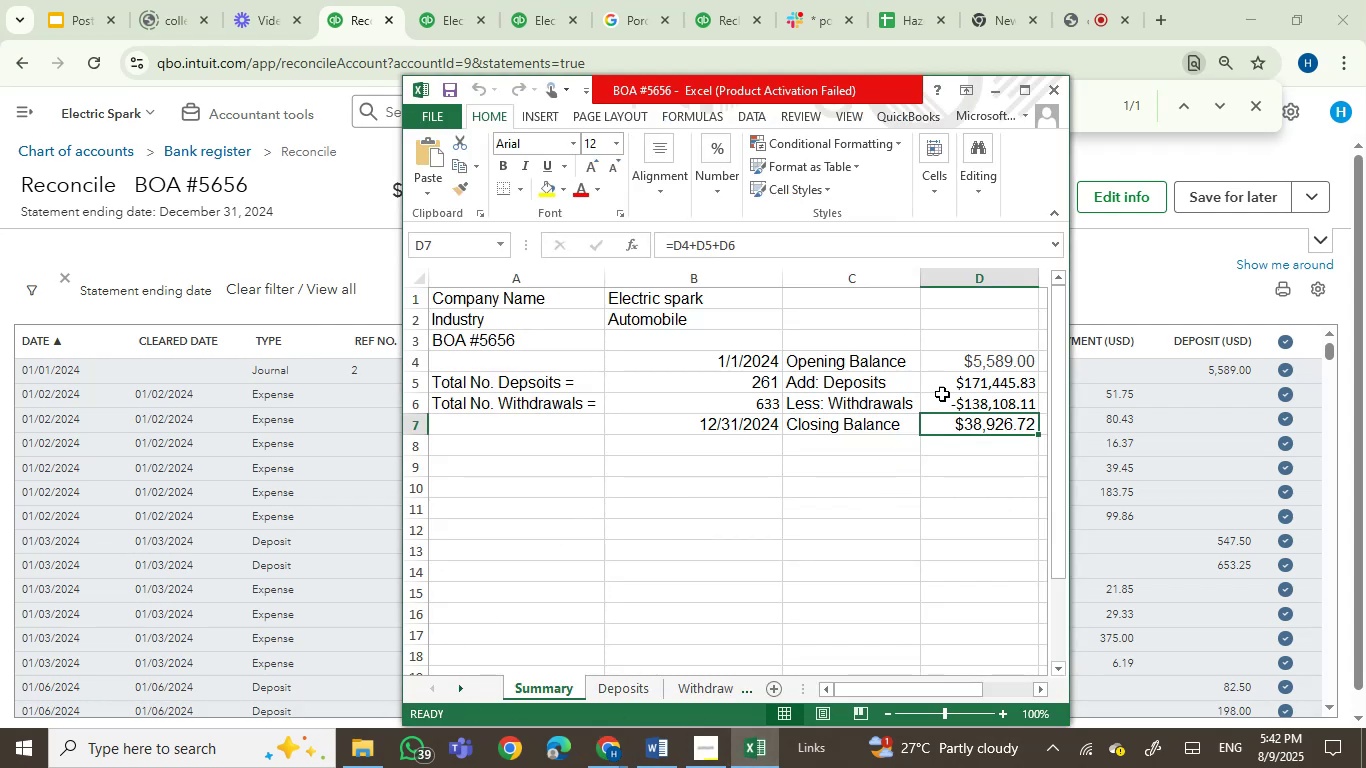 
wait(5.57)
 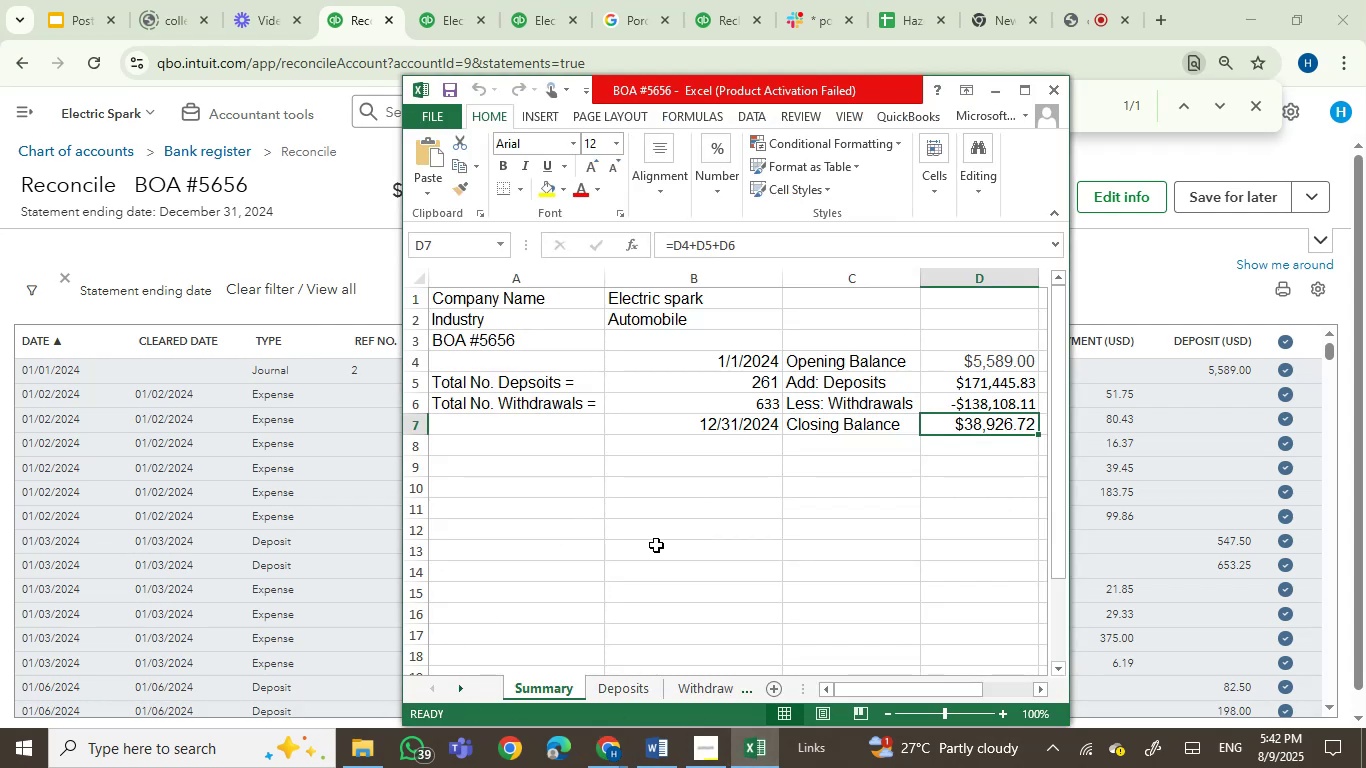 
left_click_drag(start_coordinate=[910, 73], to_coordinate=[913, 339])
 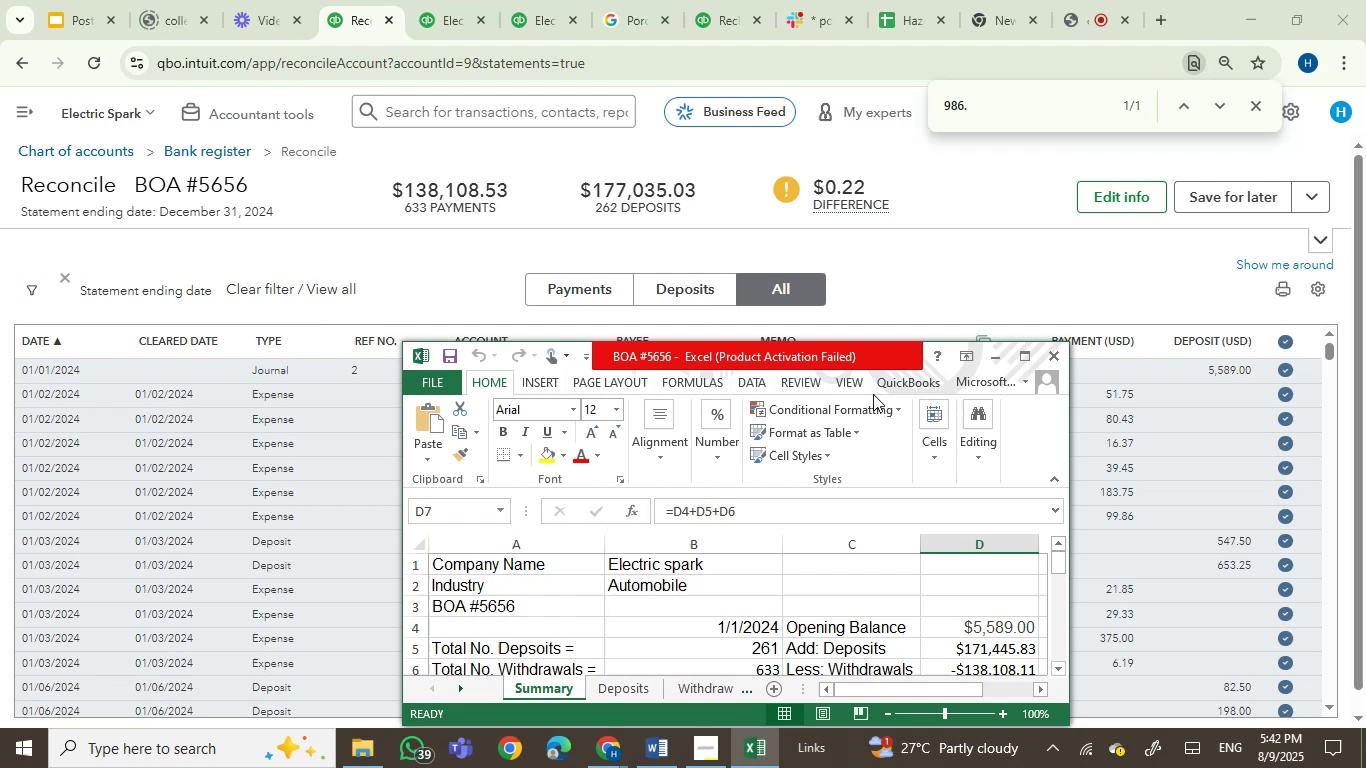 
left_click_drag(start_coordinate=[907, 338], to_coordinate=[912, 321])
 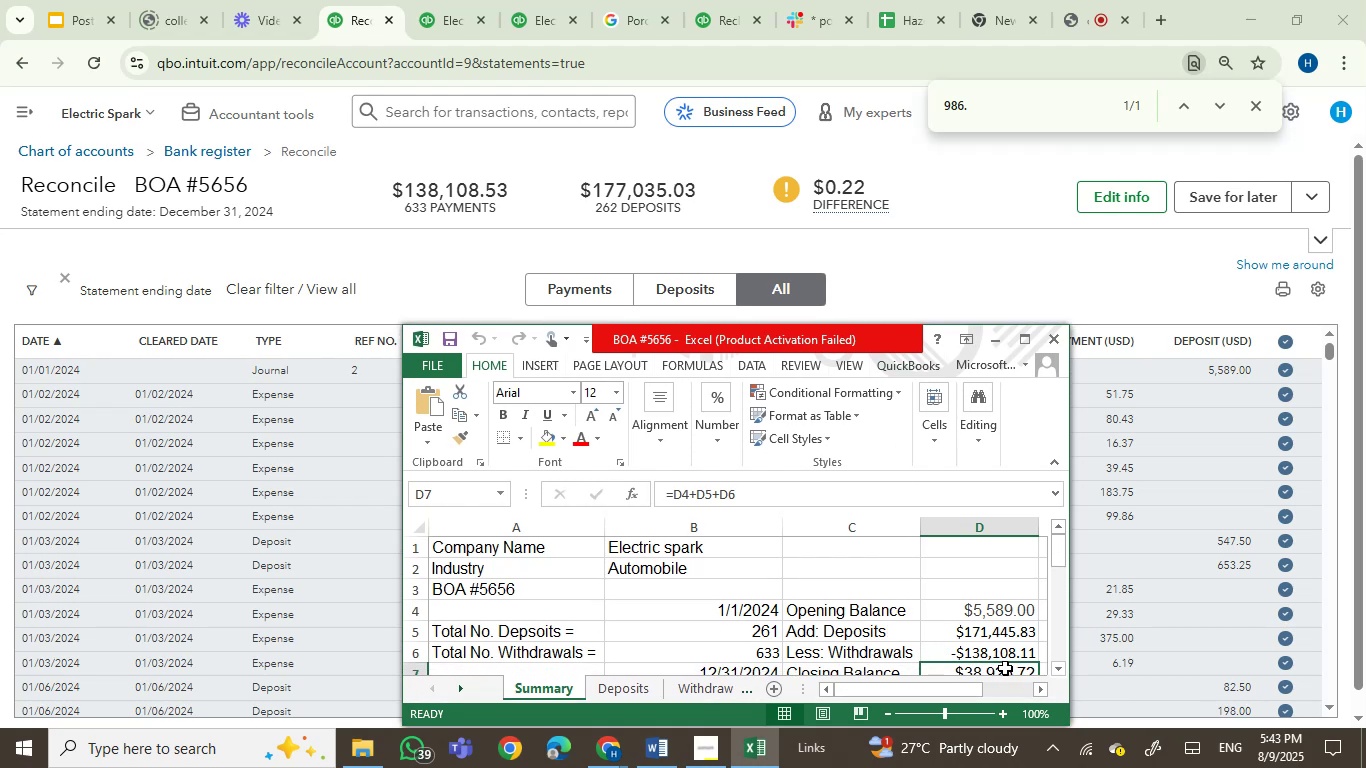 
wait(12.63)
 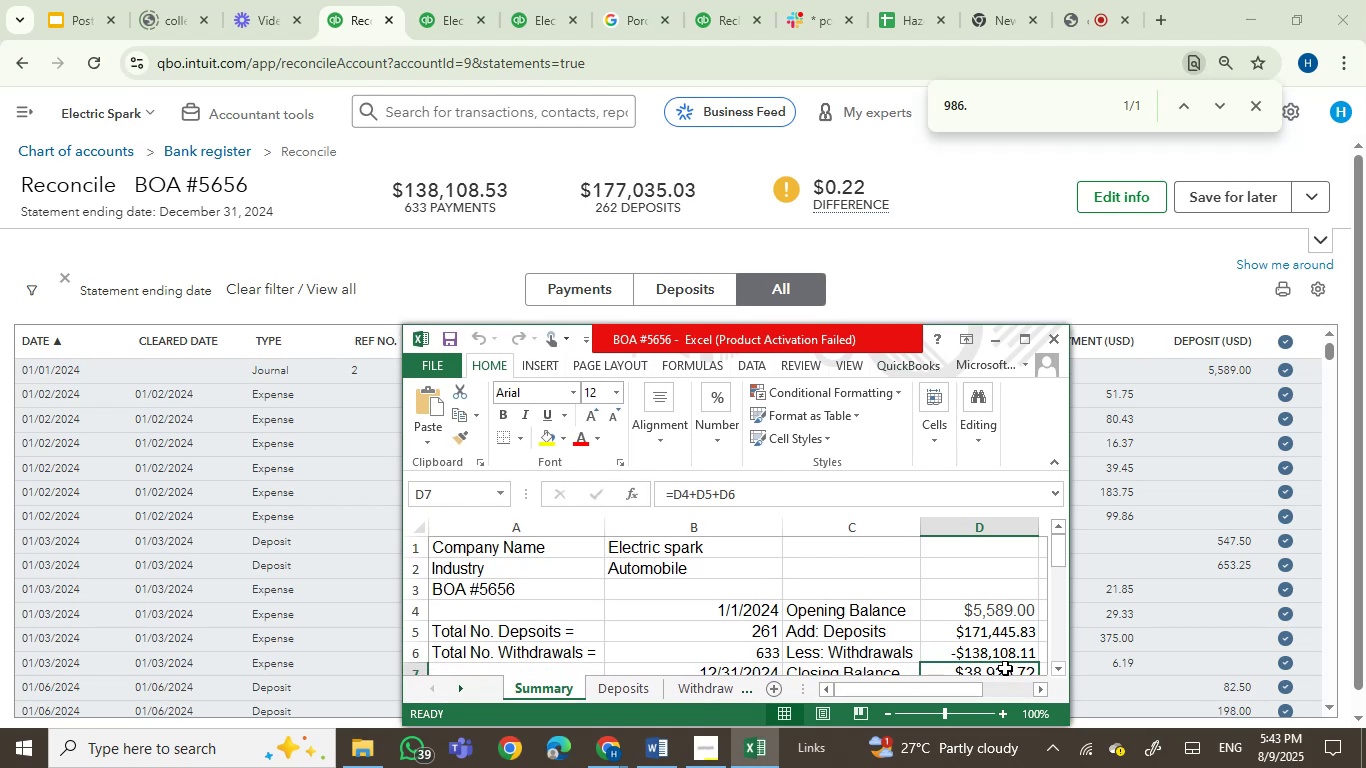 
left_click([1001, 652])
 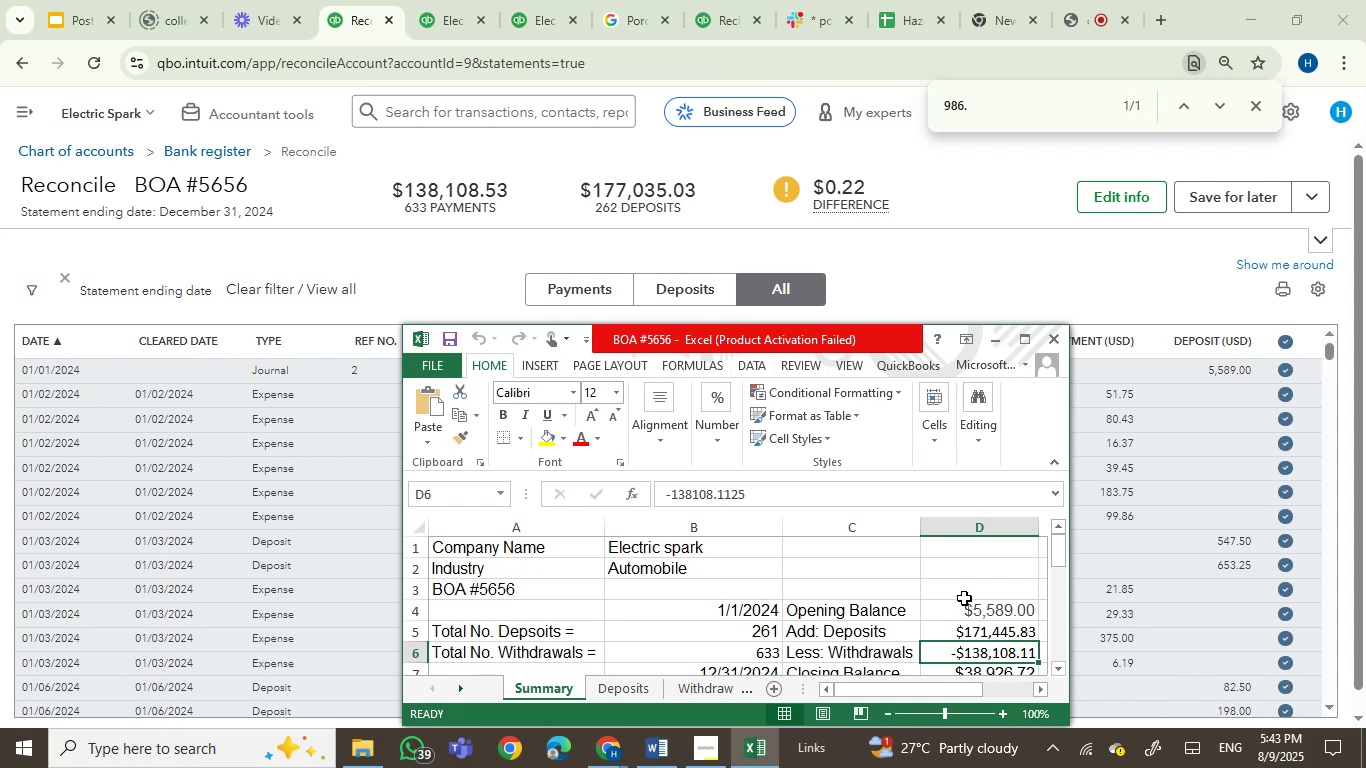 
wait(10.95)
 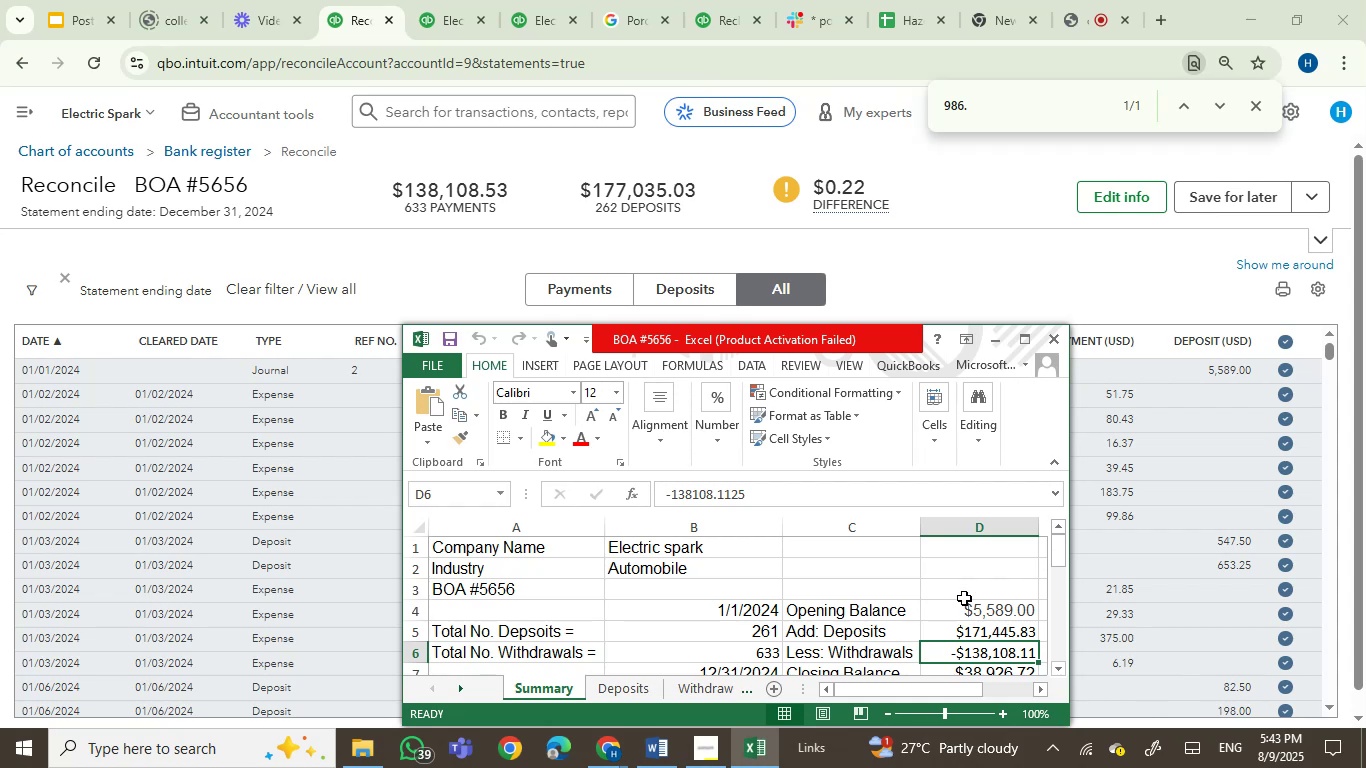 
mouse_move([641, 665])
 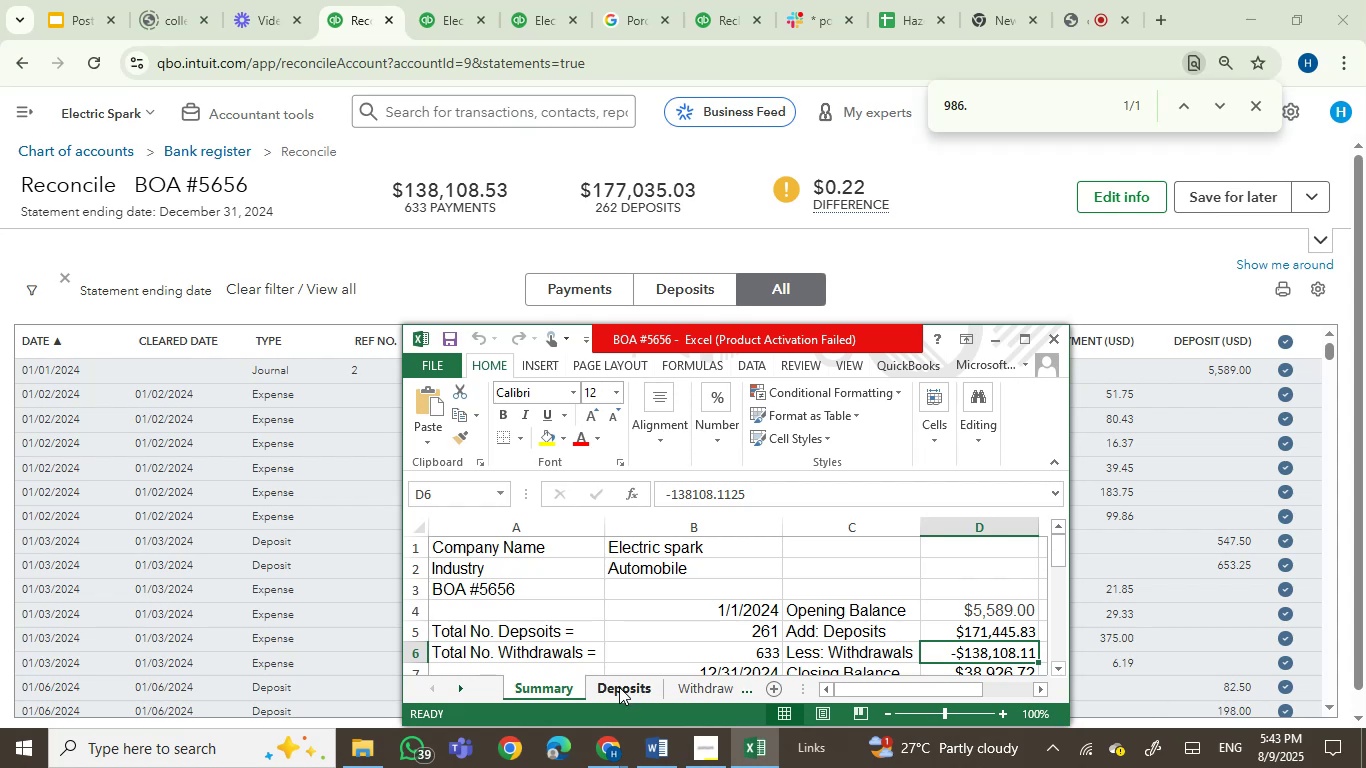 
wait(9.74)
 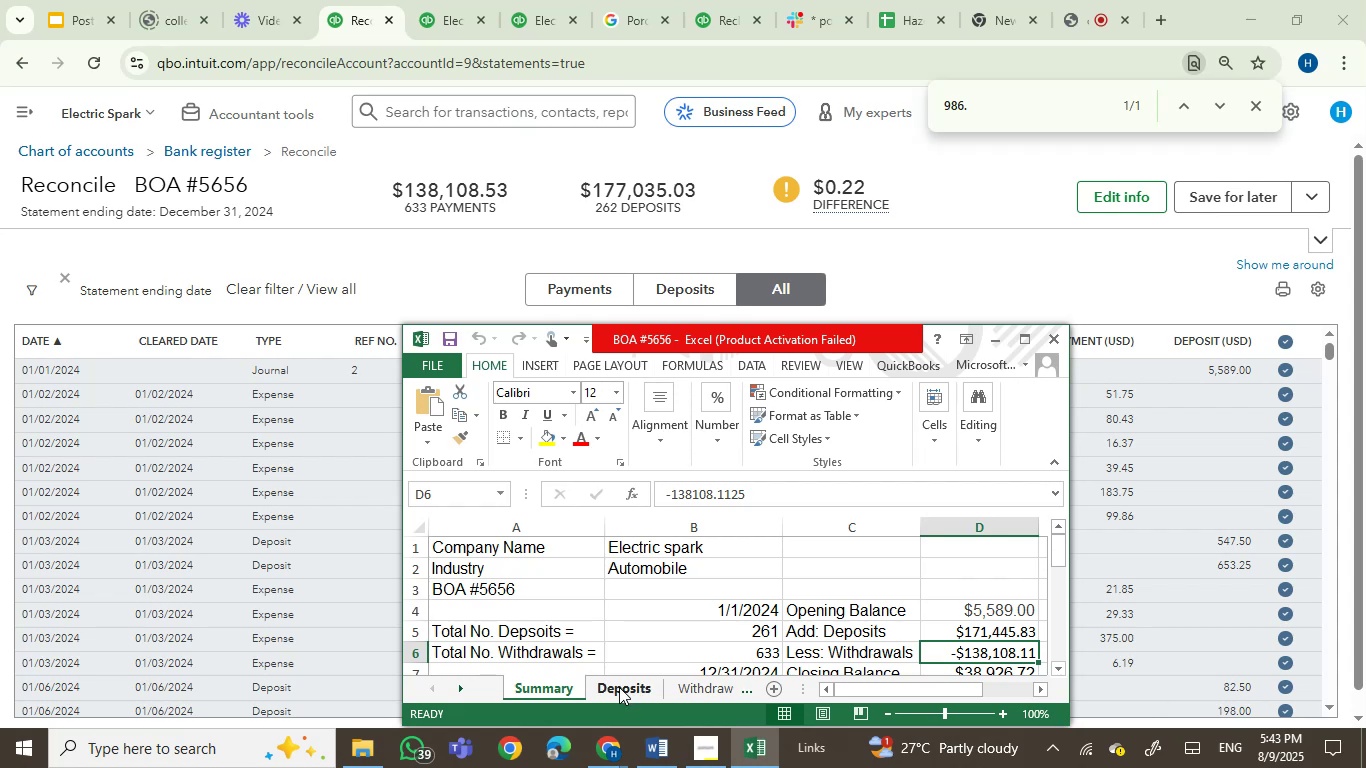 
left_click([619, 687])
 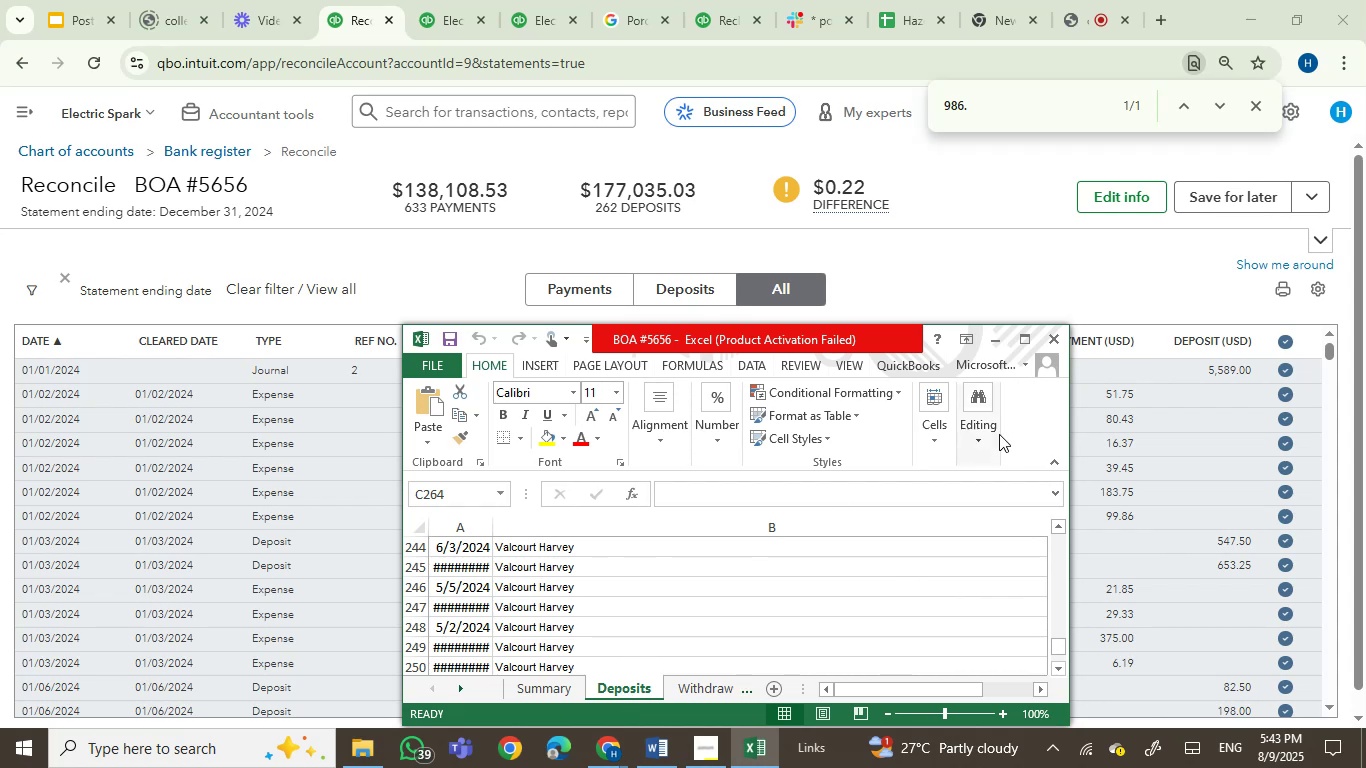 
left_click([1024, 339])
 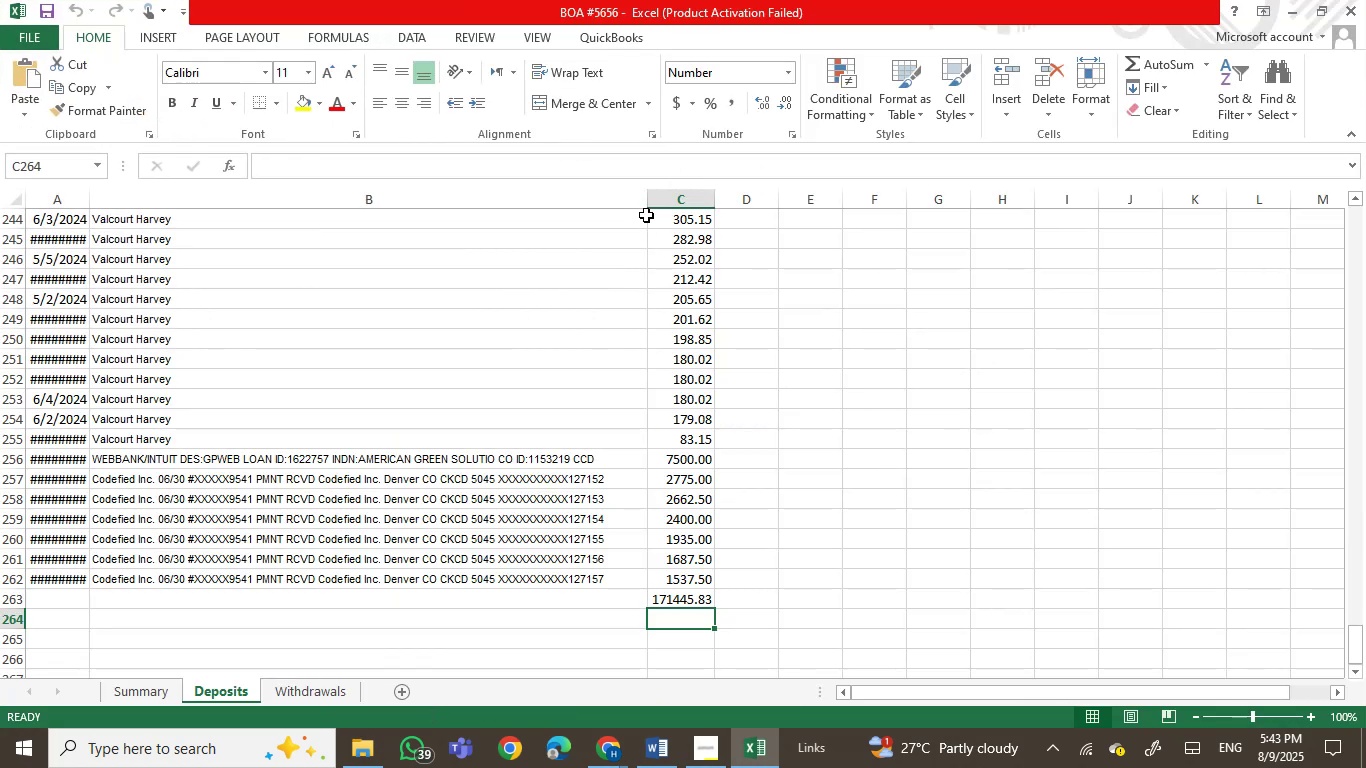 
left_click_drag(start_coordinate=[643, 203], to_coordinate=[391, 220])
 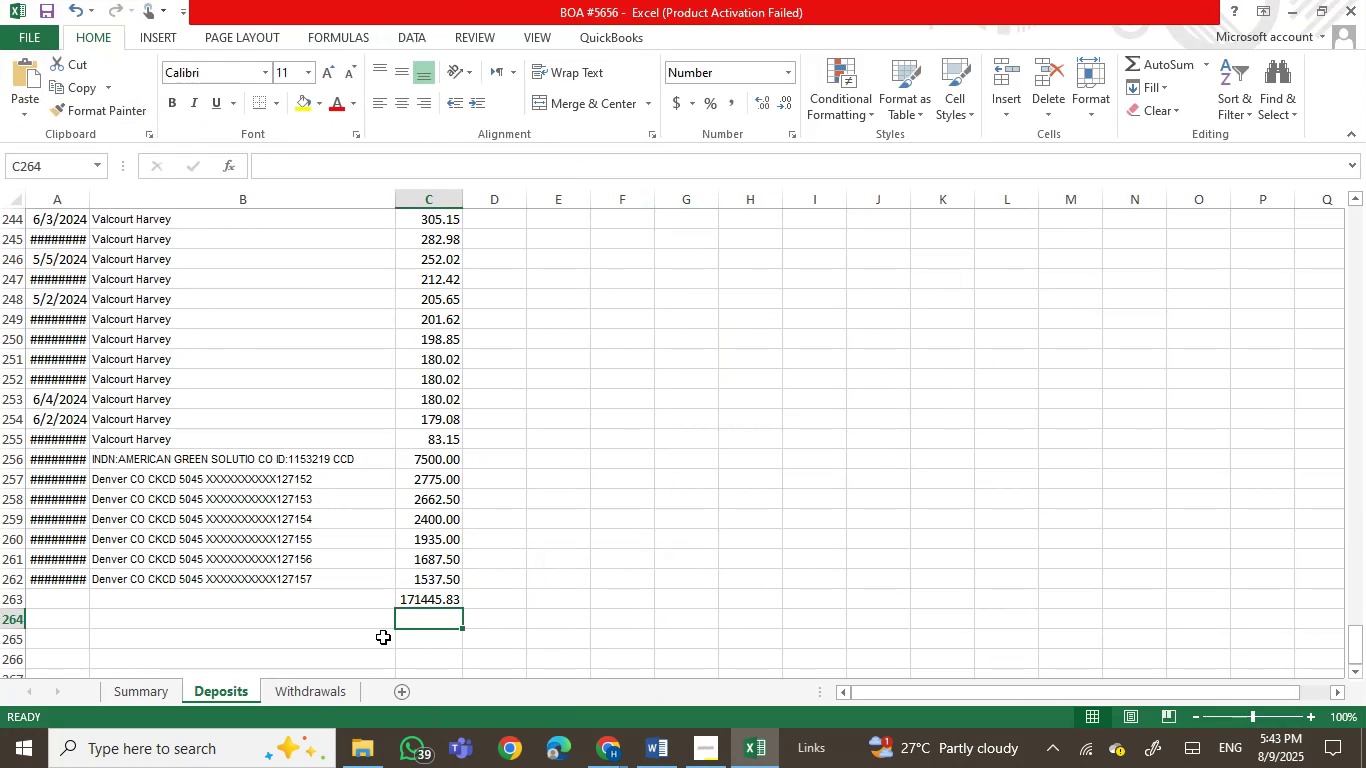 
left_click([166, 689])
 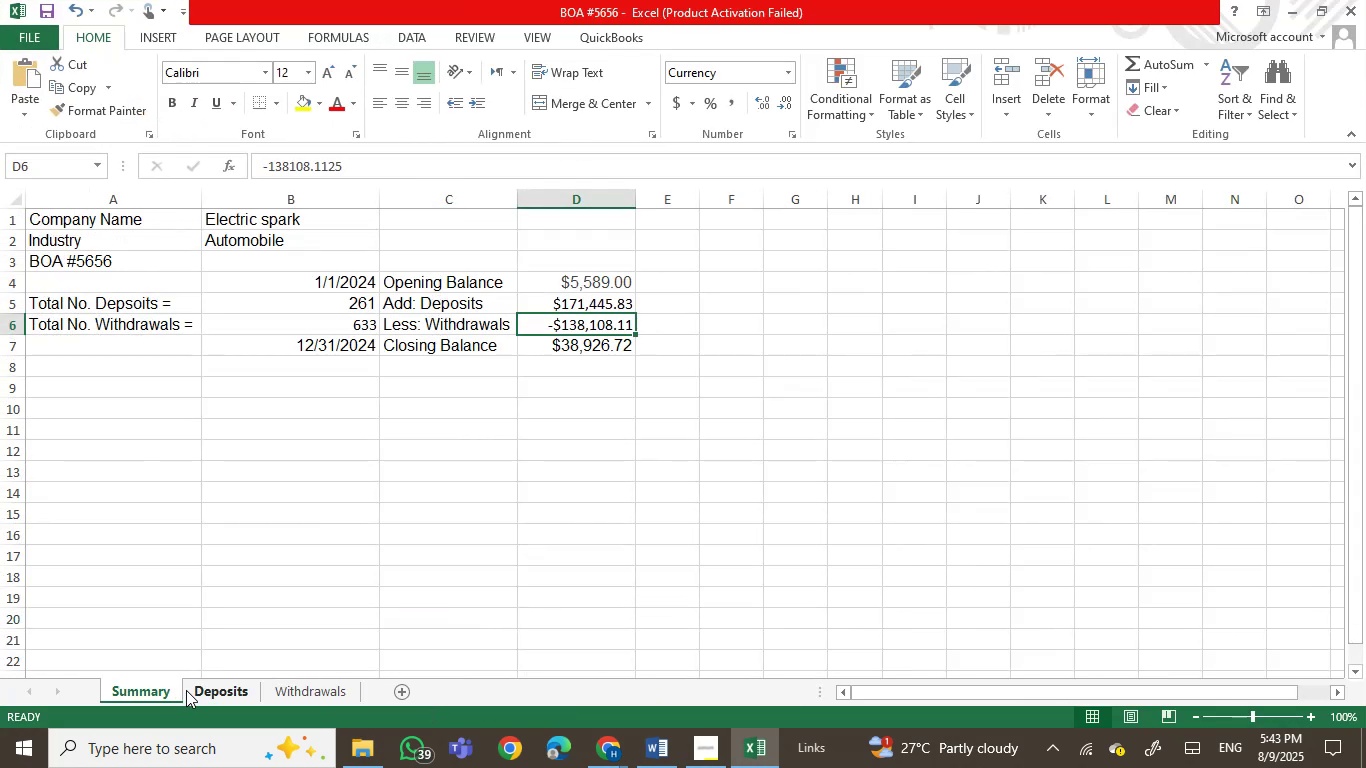 
left_click([199, 692])
 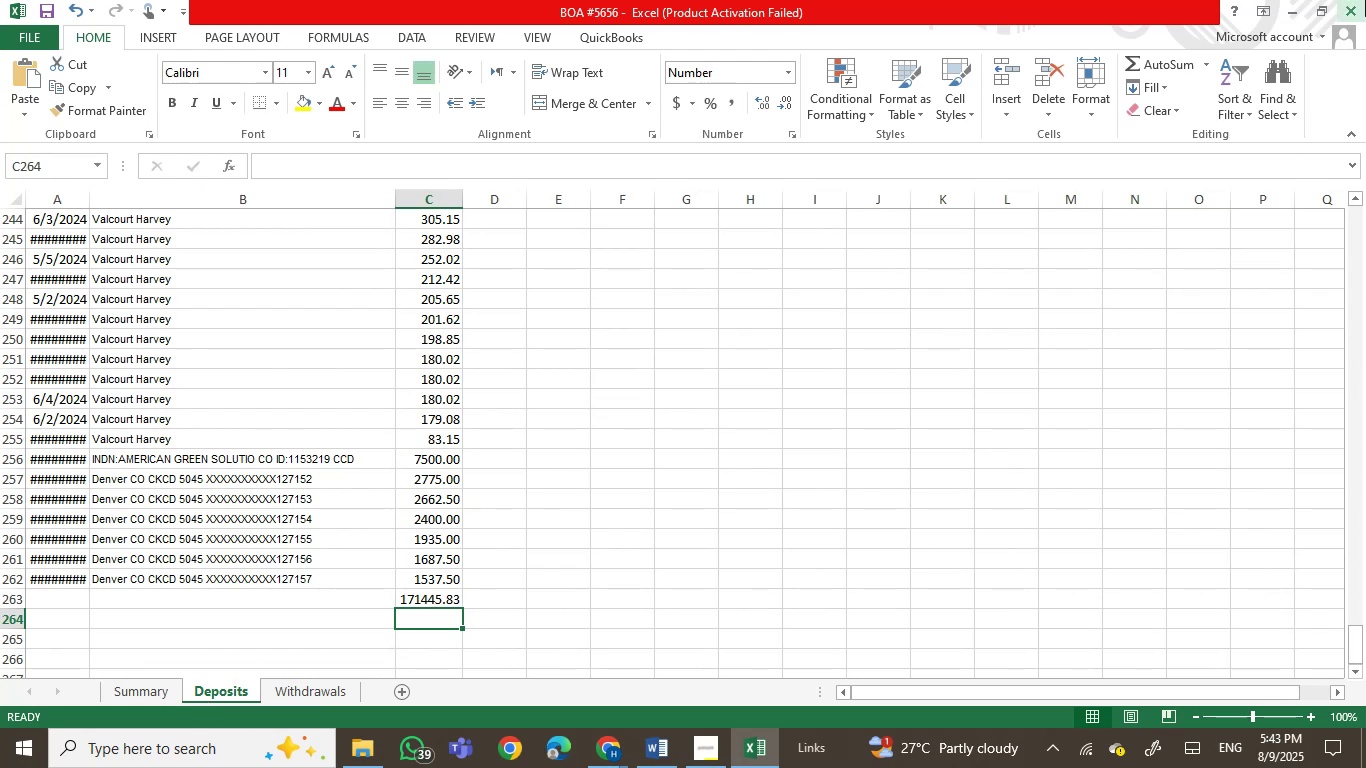 
left_click([1322, 5])
 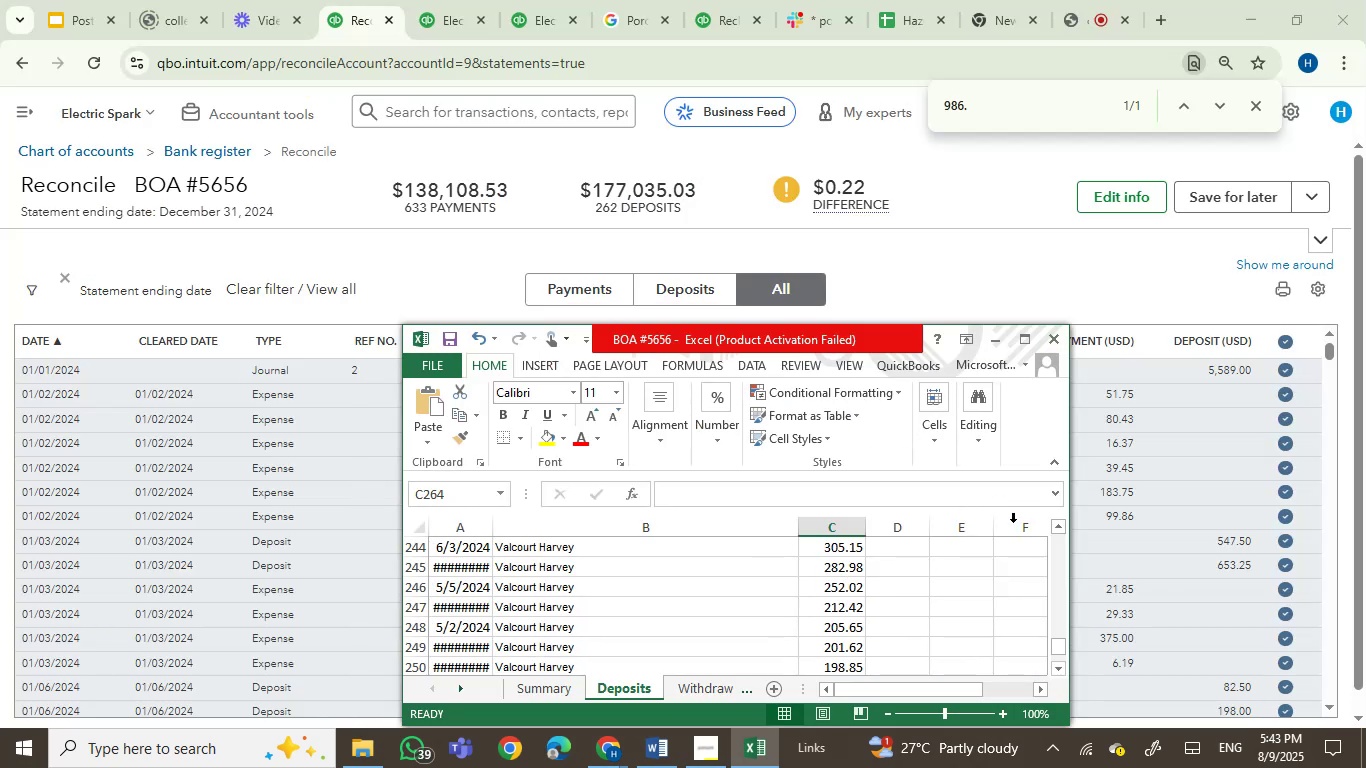 
scroll: coordinate [898, 681], scroll_direction: down, amount: 1.0
 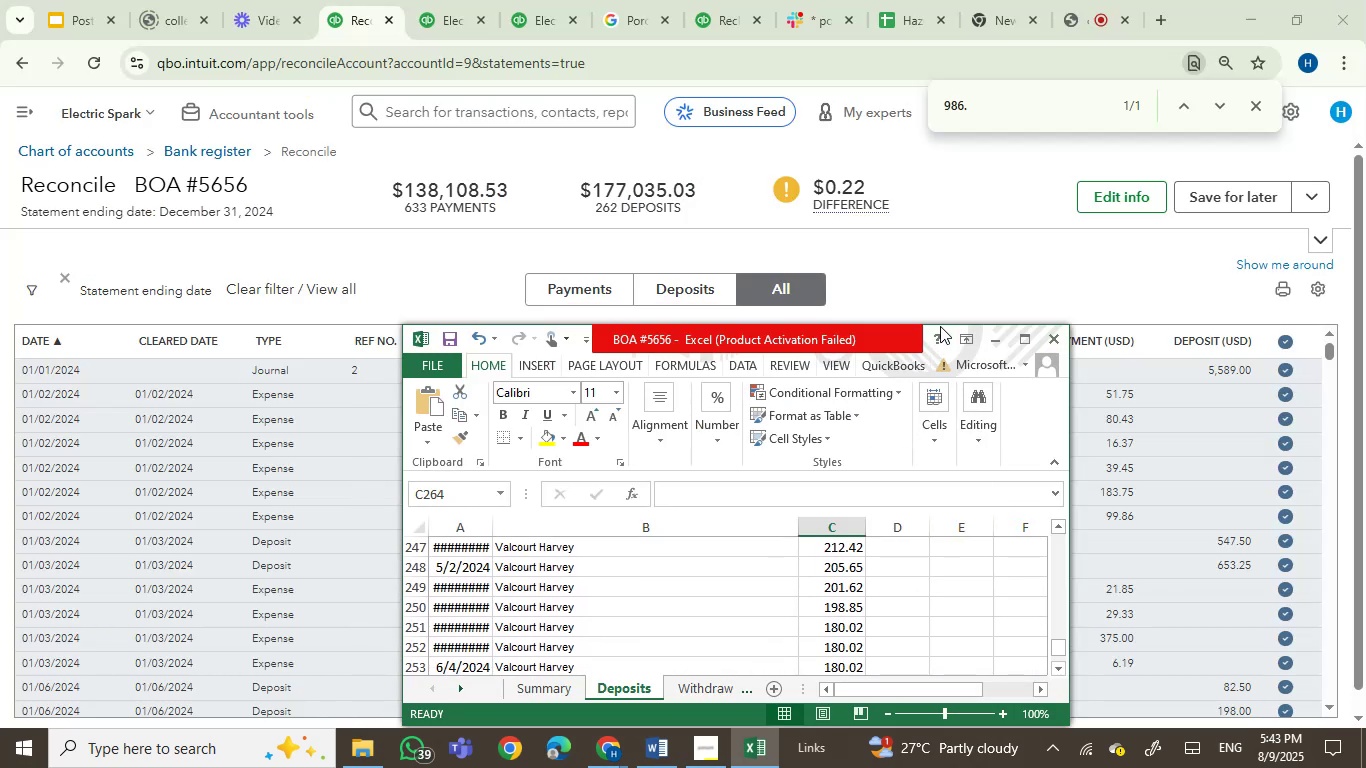 
left_click_drag(start_coordinate=[950, 324], to_coordinate=[969, 238])
 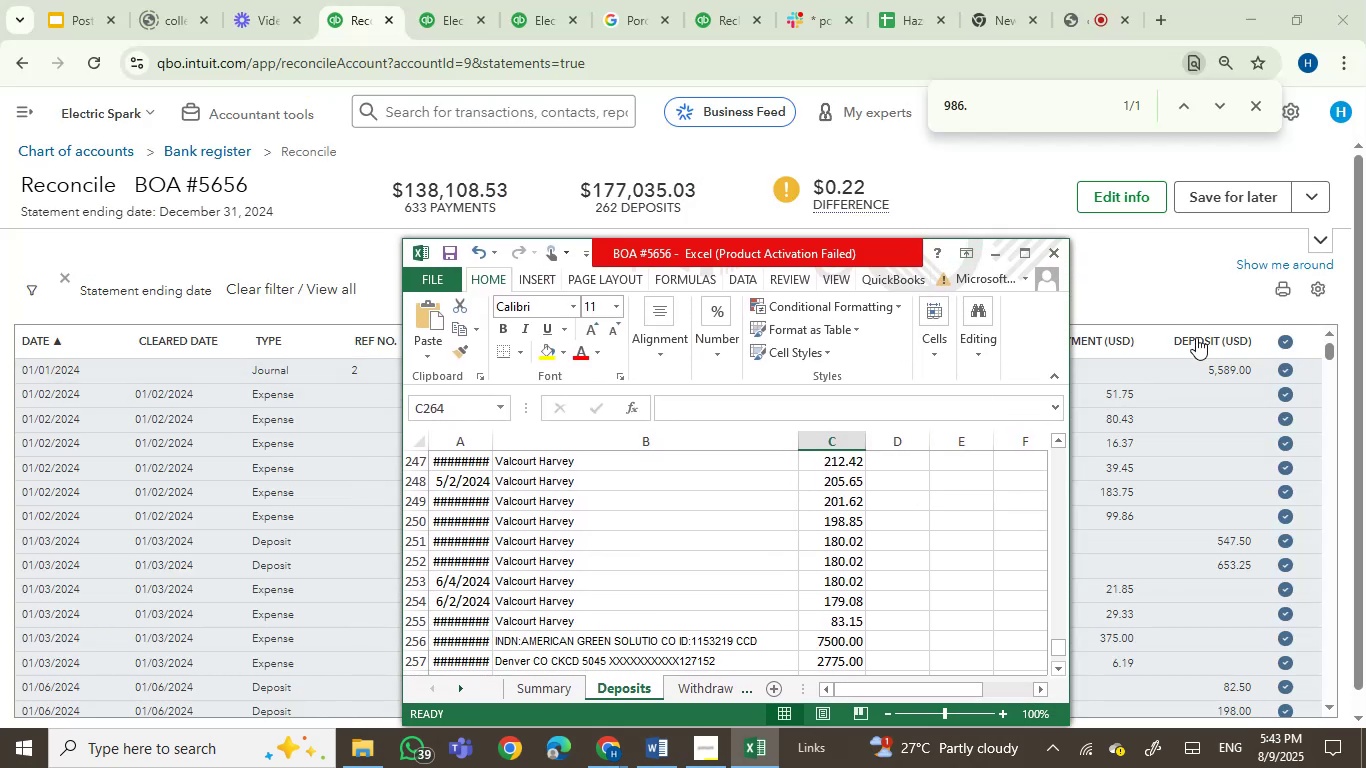 
left_click([1196, 337])
 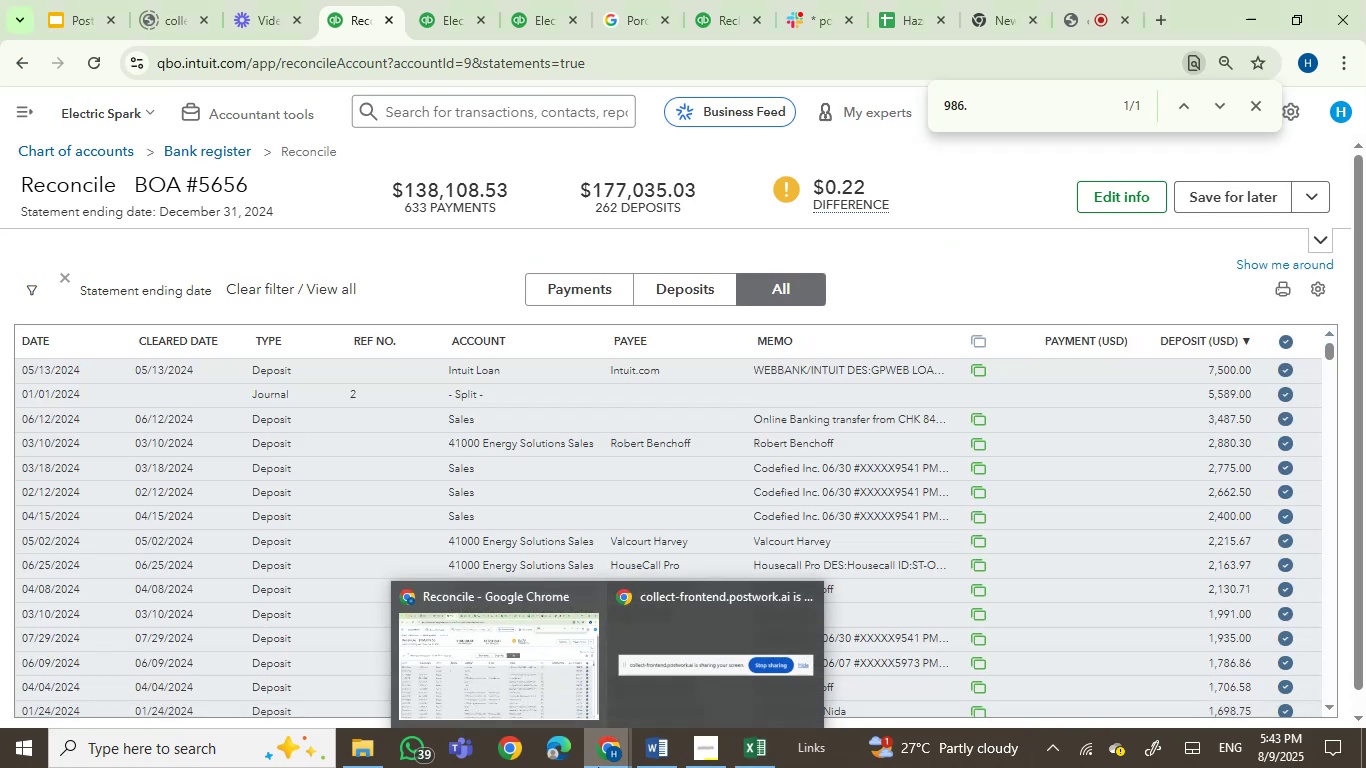 
left_click([346, 745])
 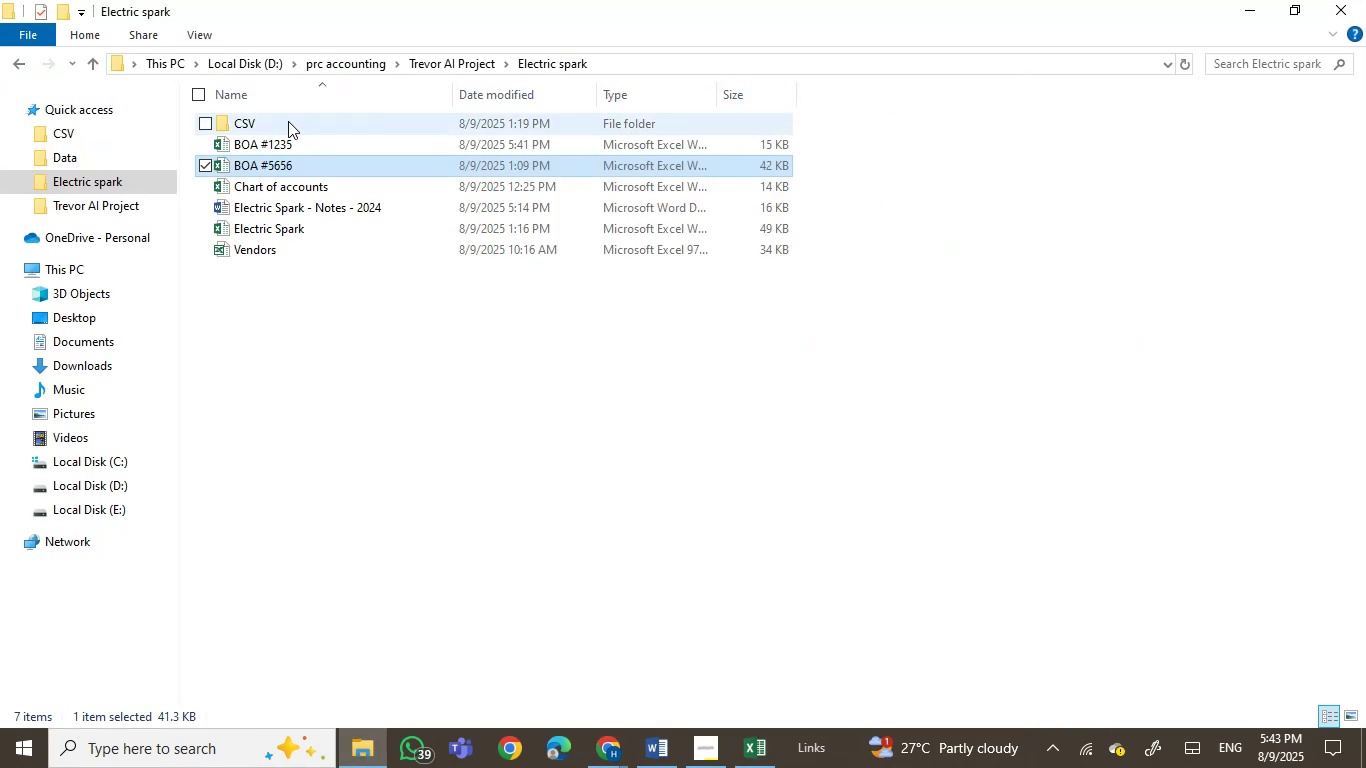 
double_click([288, 120])
 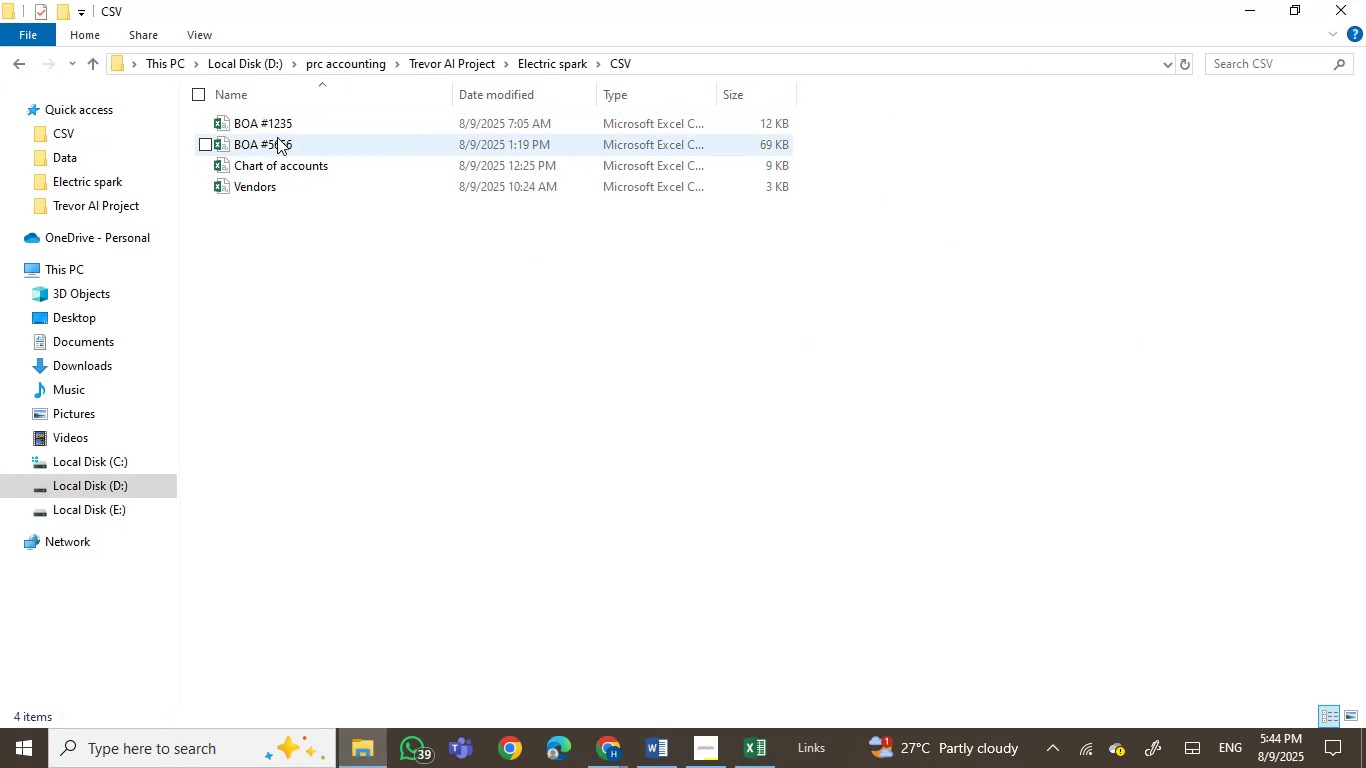 
double_click([277, 140])
 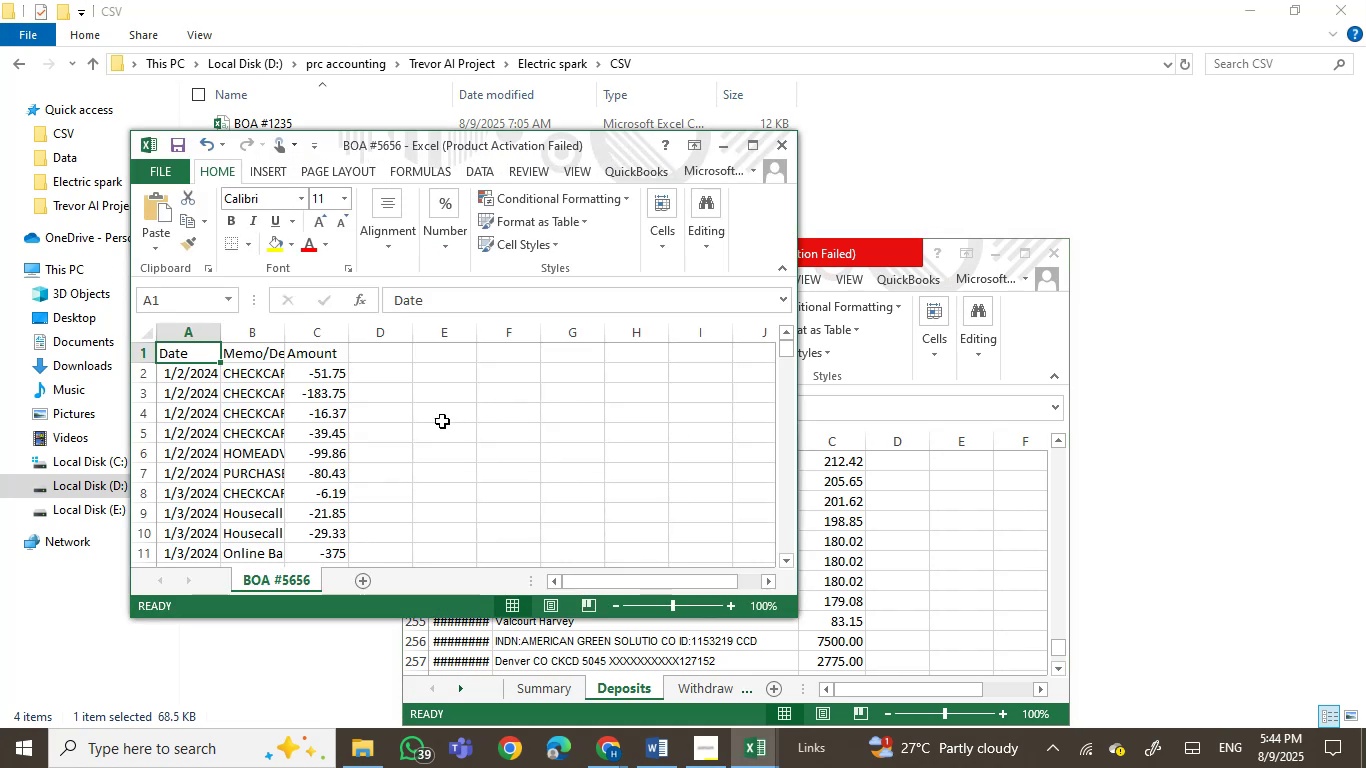 
left_click([327, 431])
 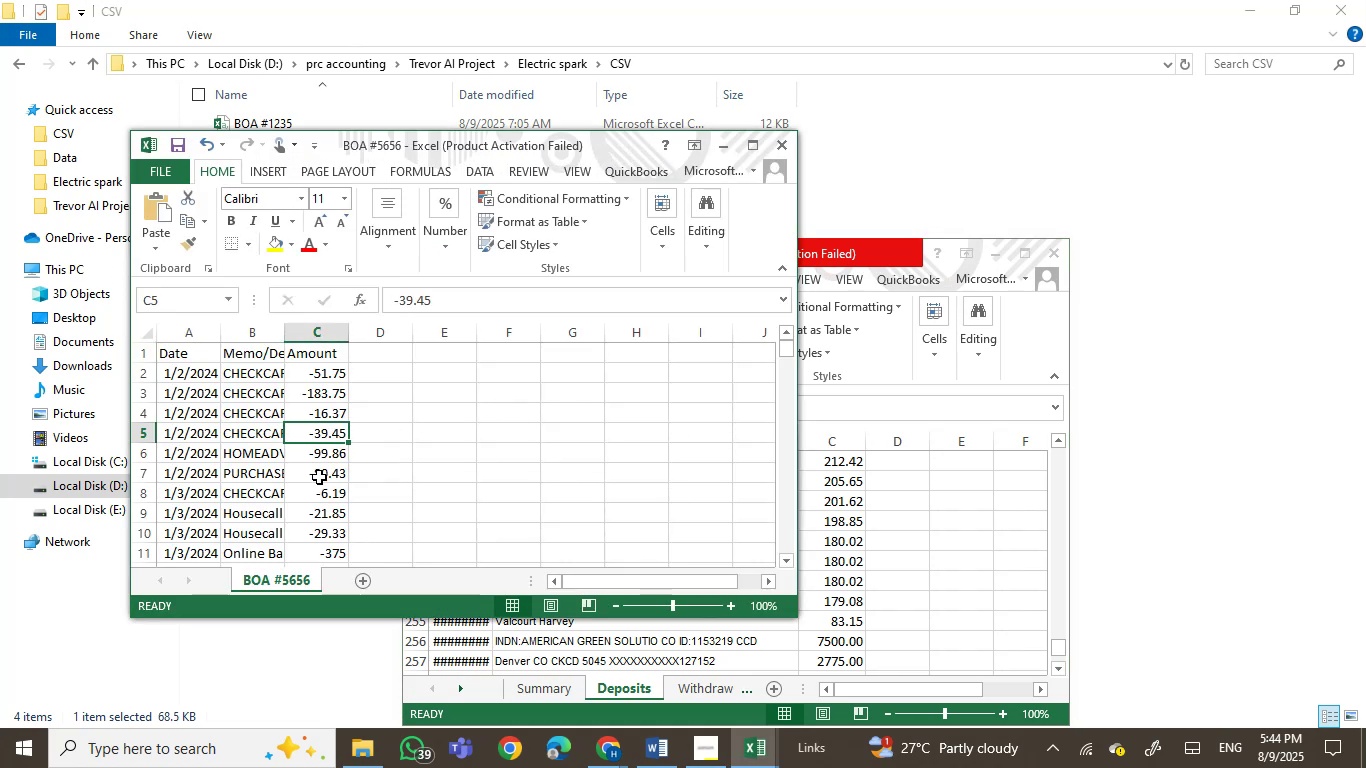 
left_click([319, 478])
 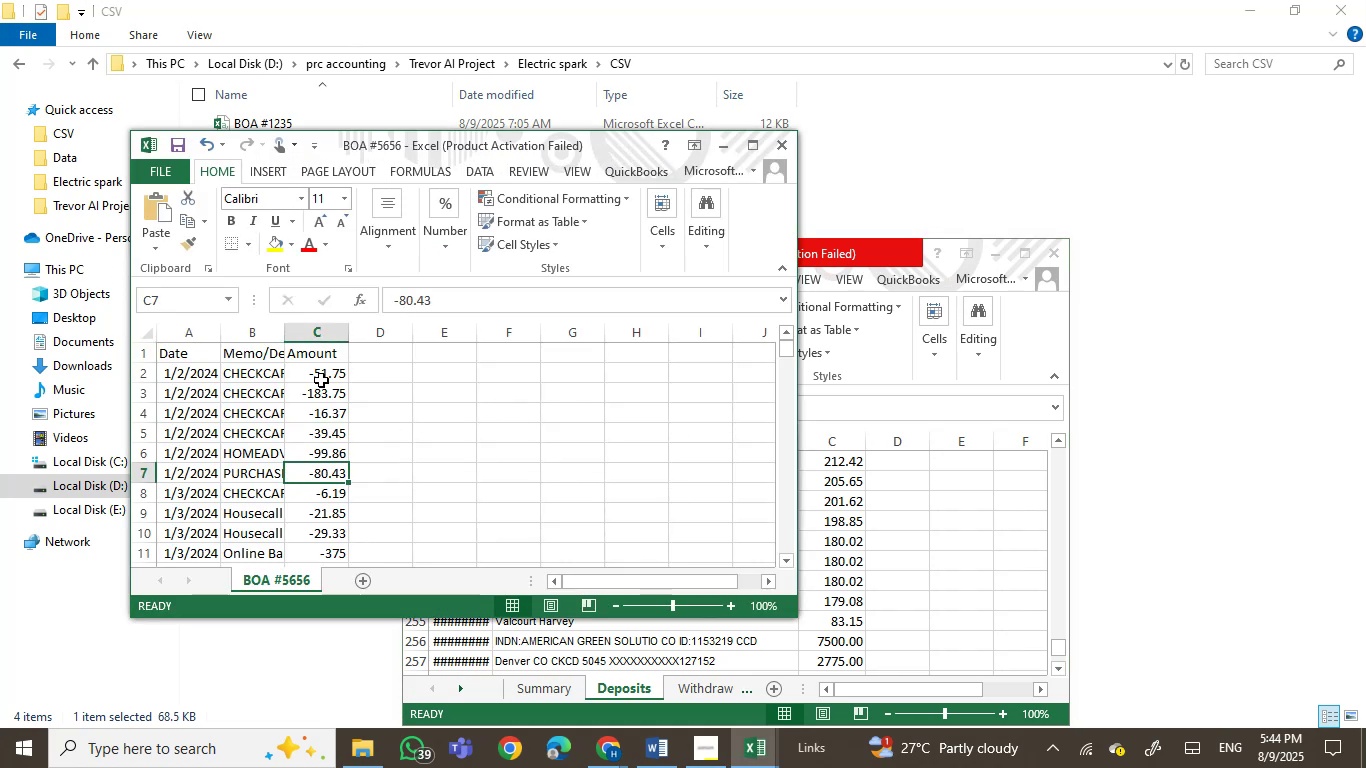 
left_click([321, 380])
 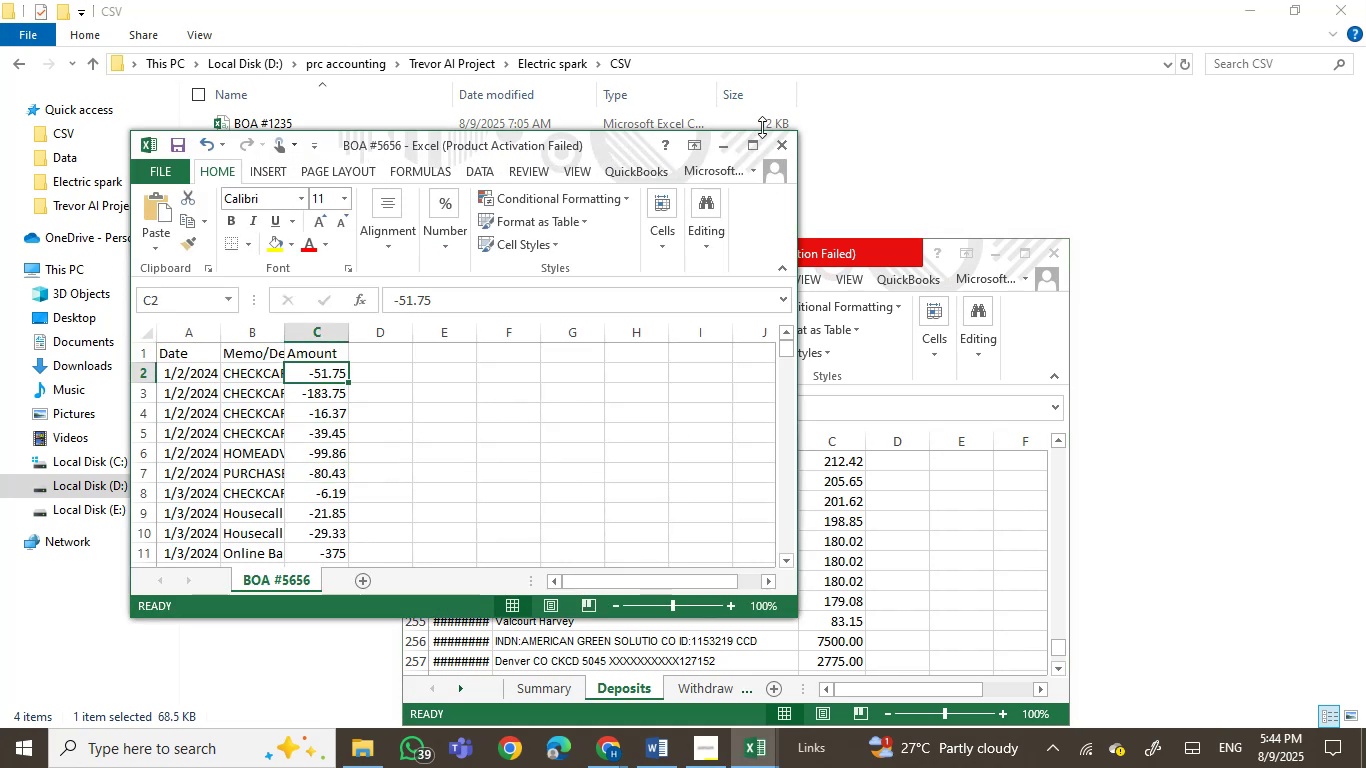 
left_click([754, 141])
 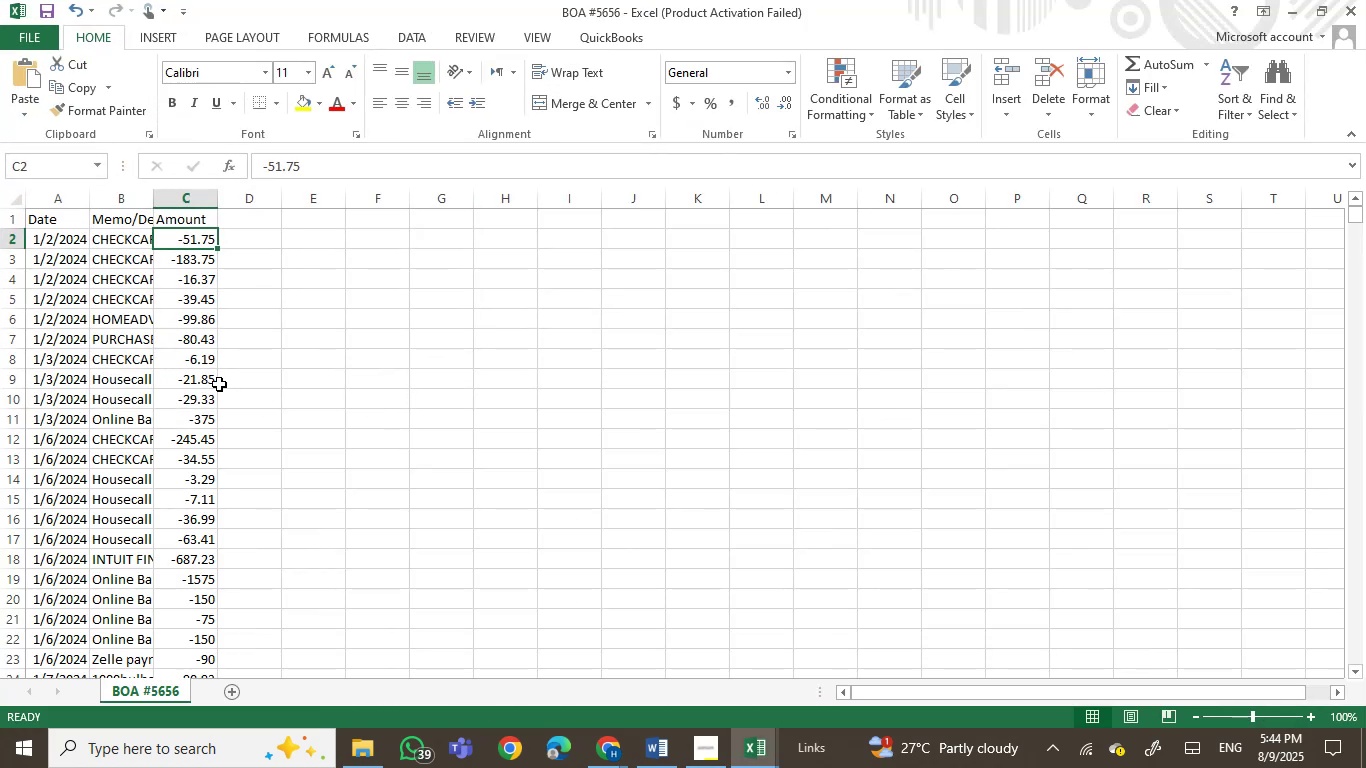 
left_click([208, 380])
 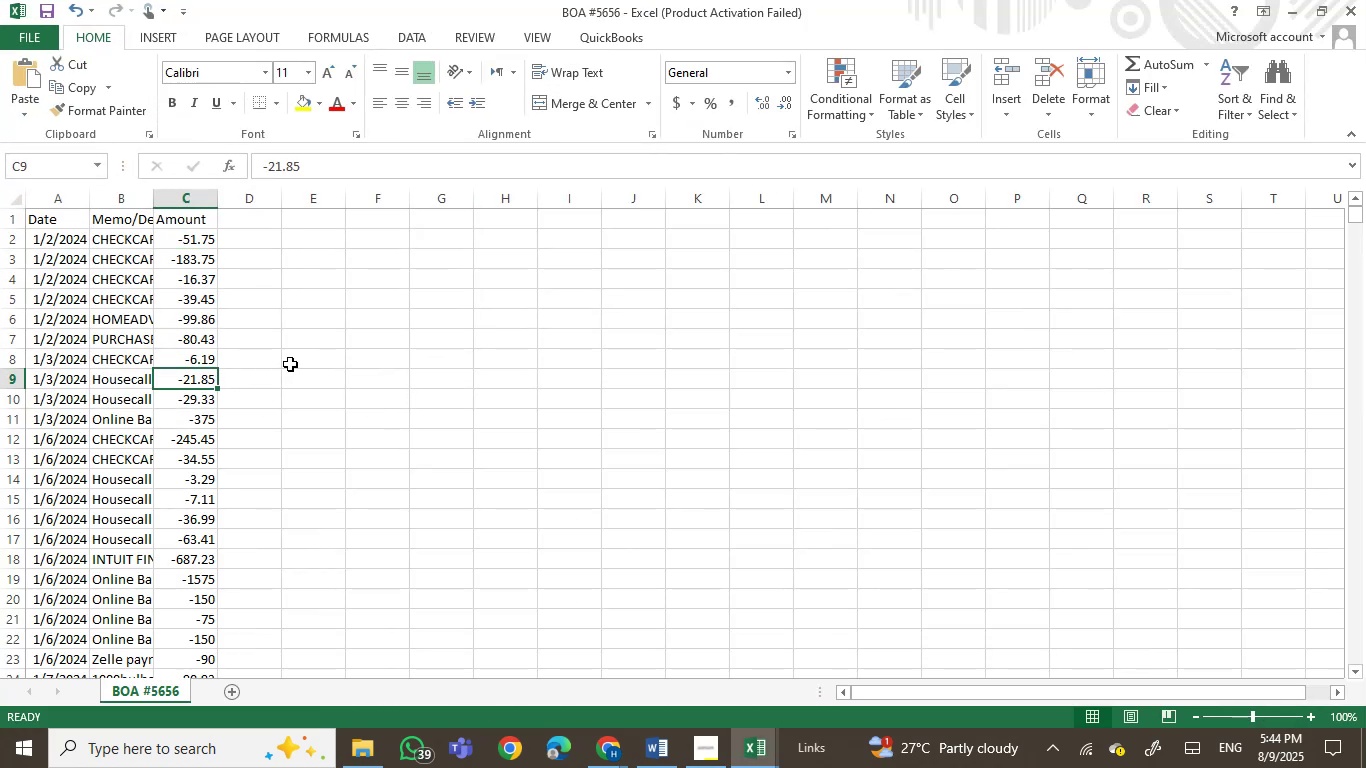 
key(ArrowDown)
 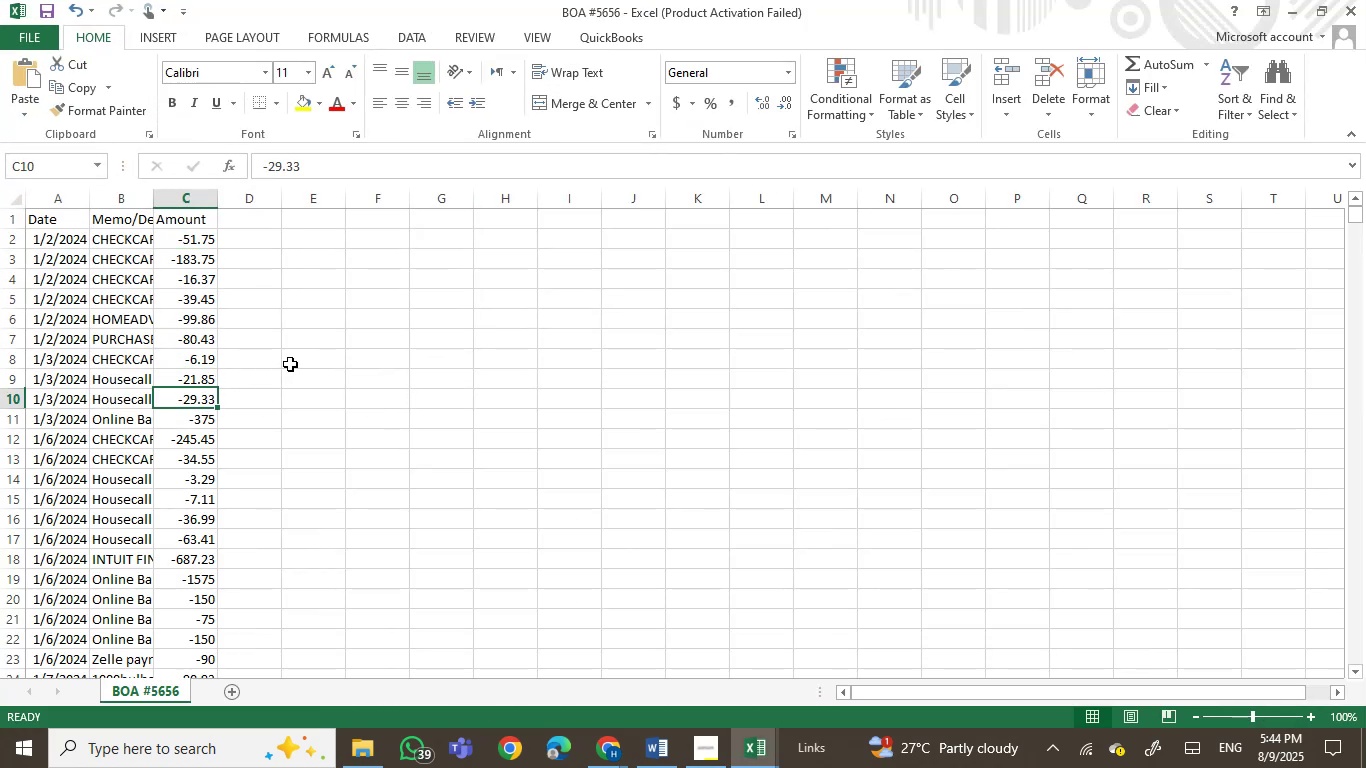 
key(ArrowDown)
 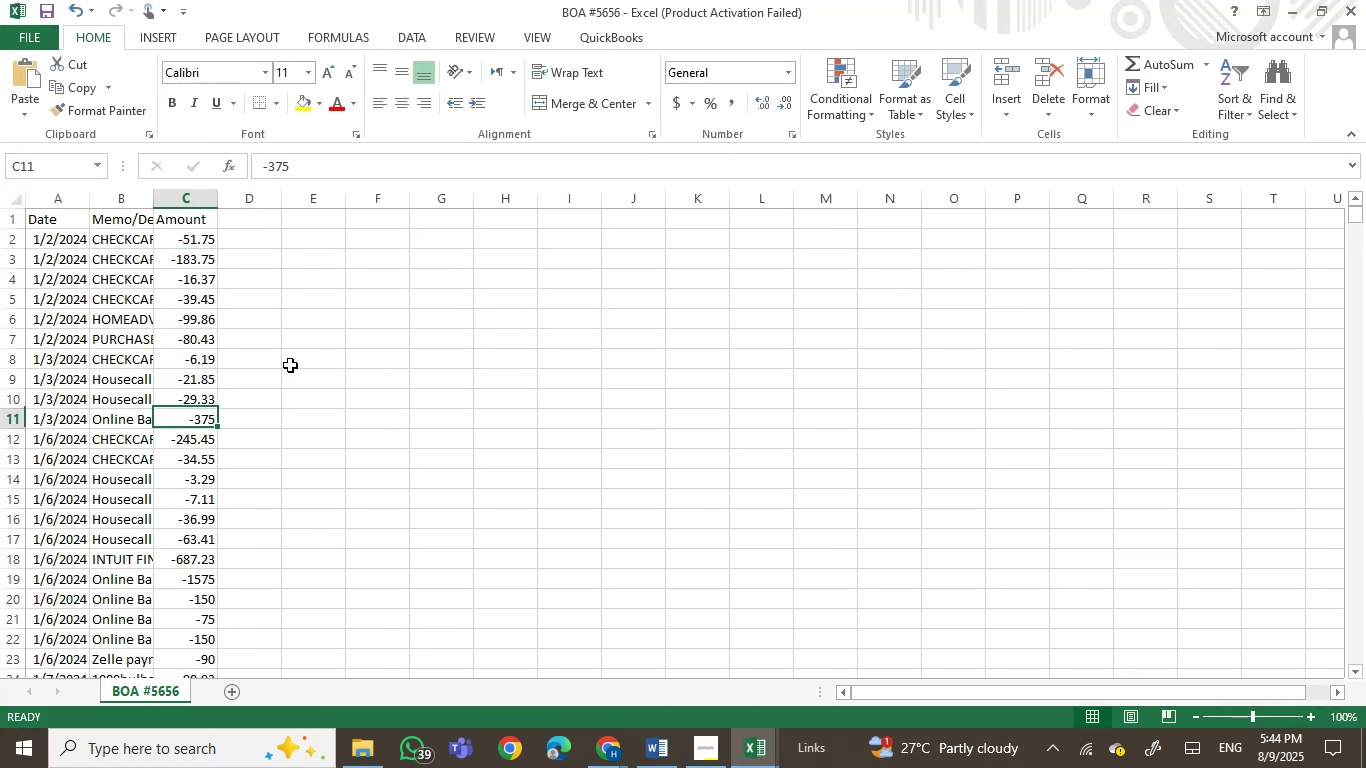 
key(ArrowDown)
 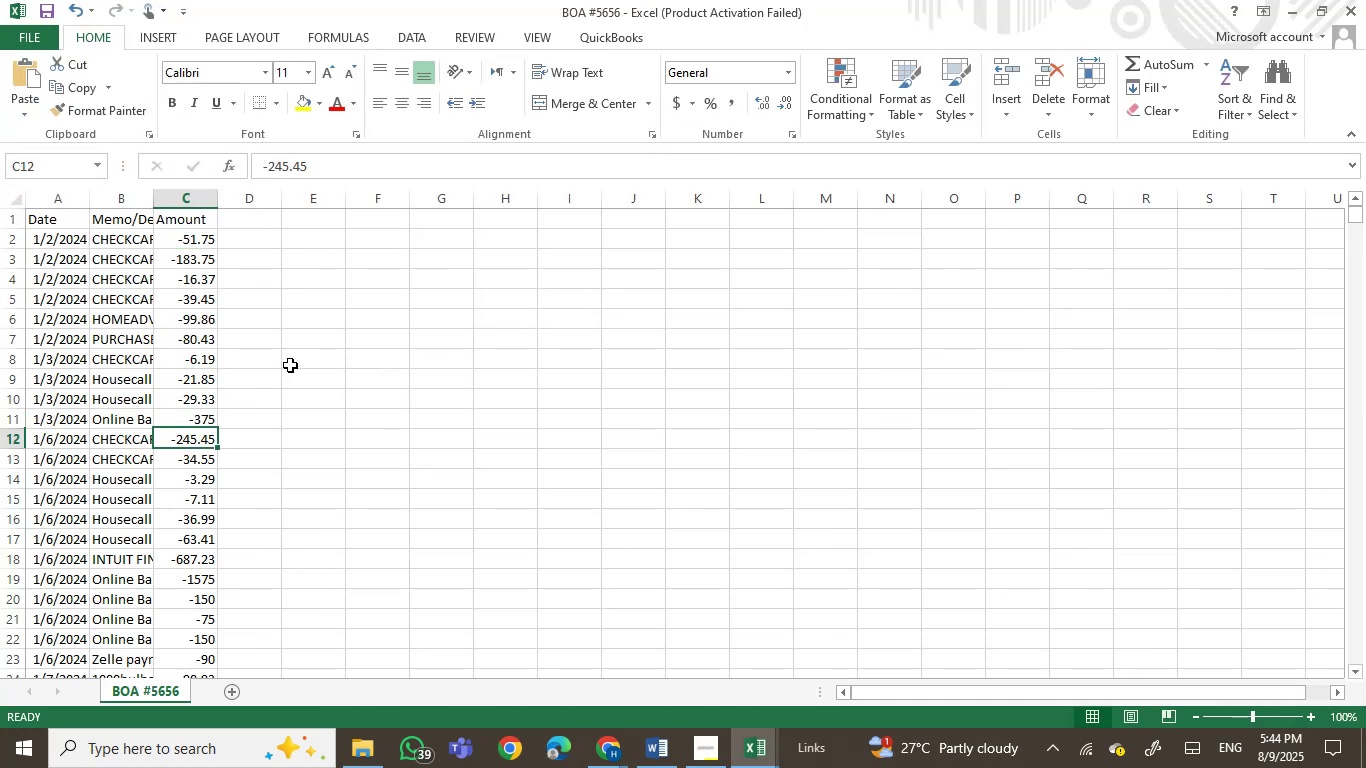 
key(ArrowDown)
 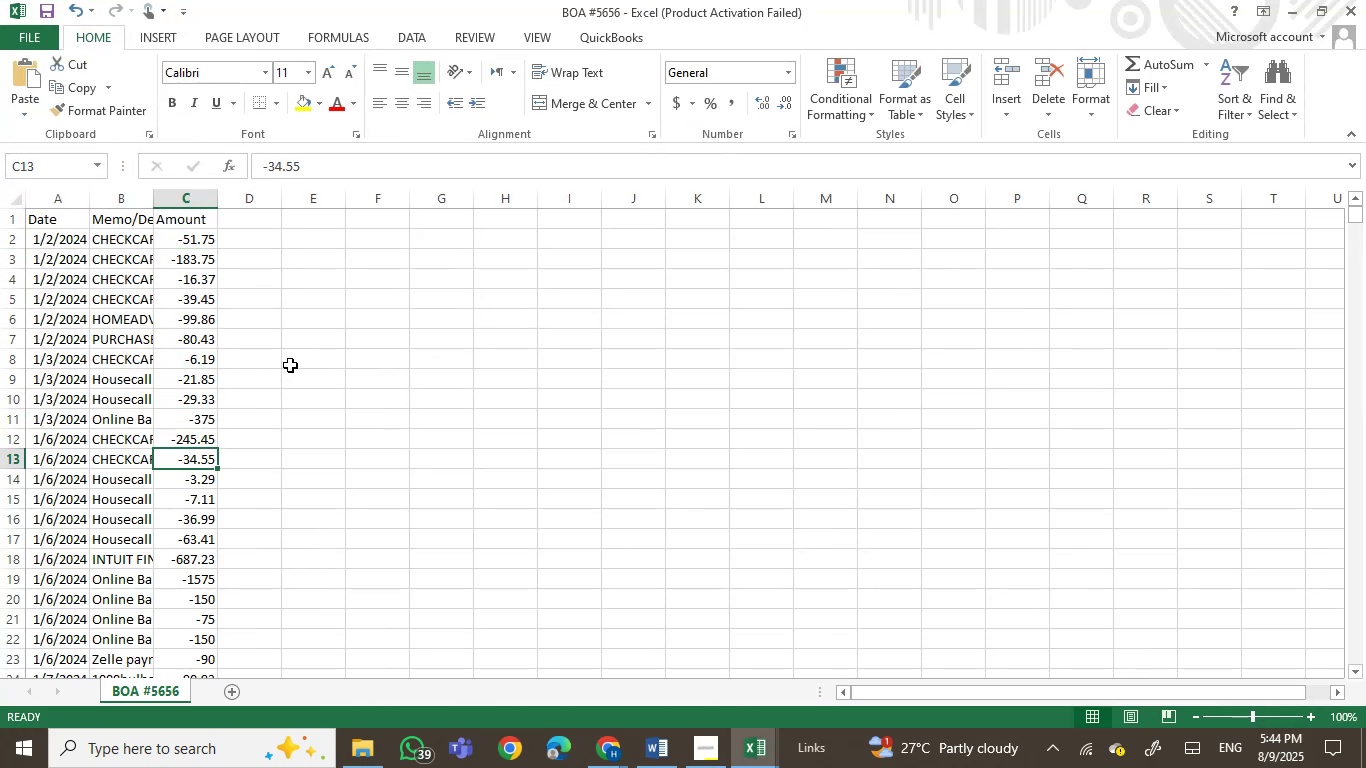 
key(ArrowDown)
 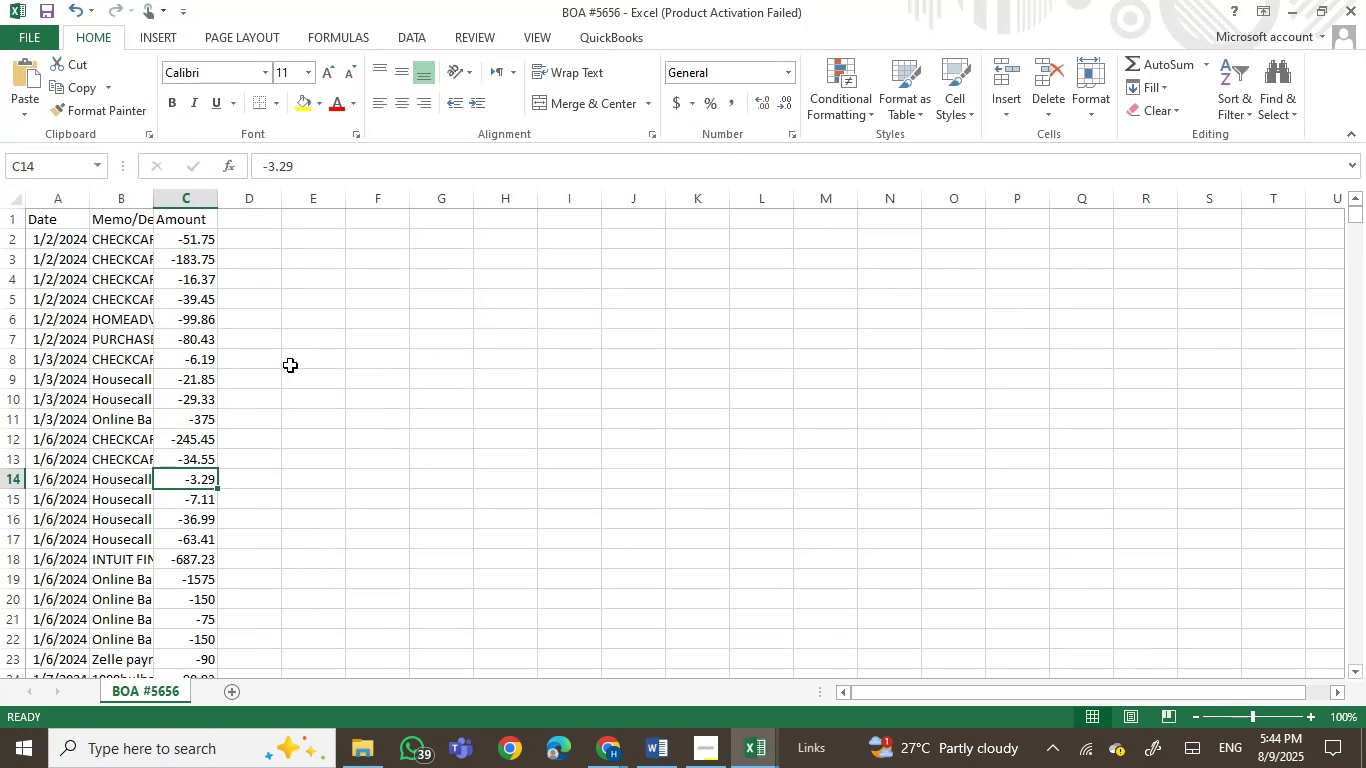 
key(ArrowDown)
 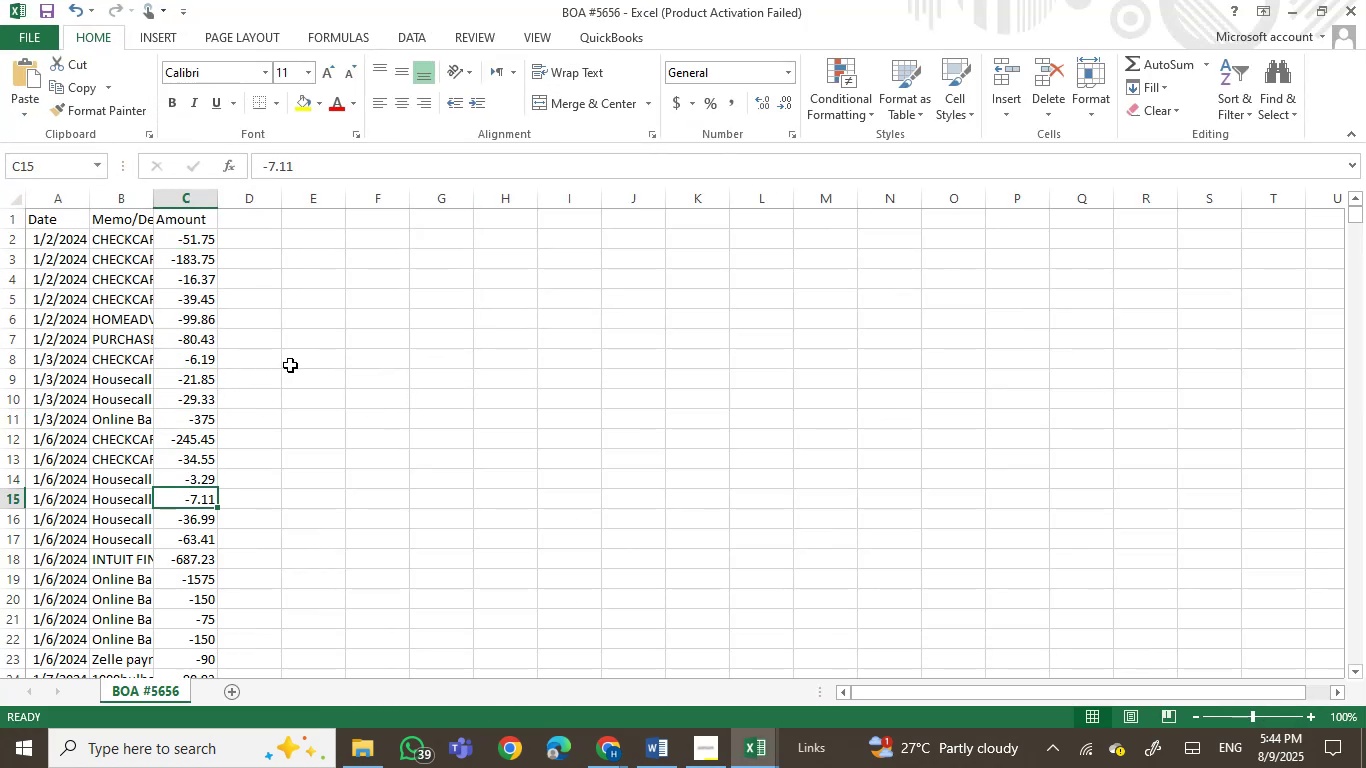 
key(ArrowDown)
 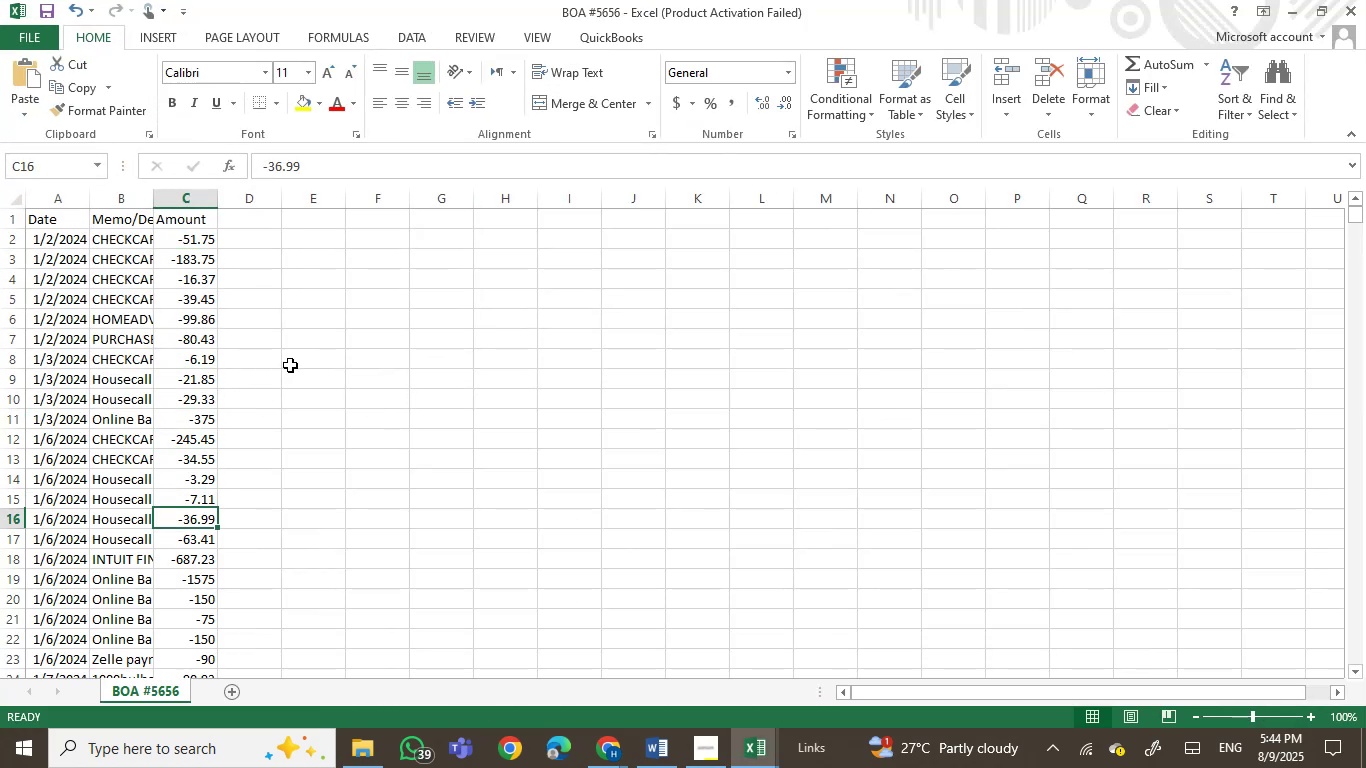 
key(ArrowDown)
 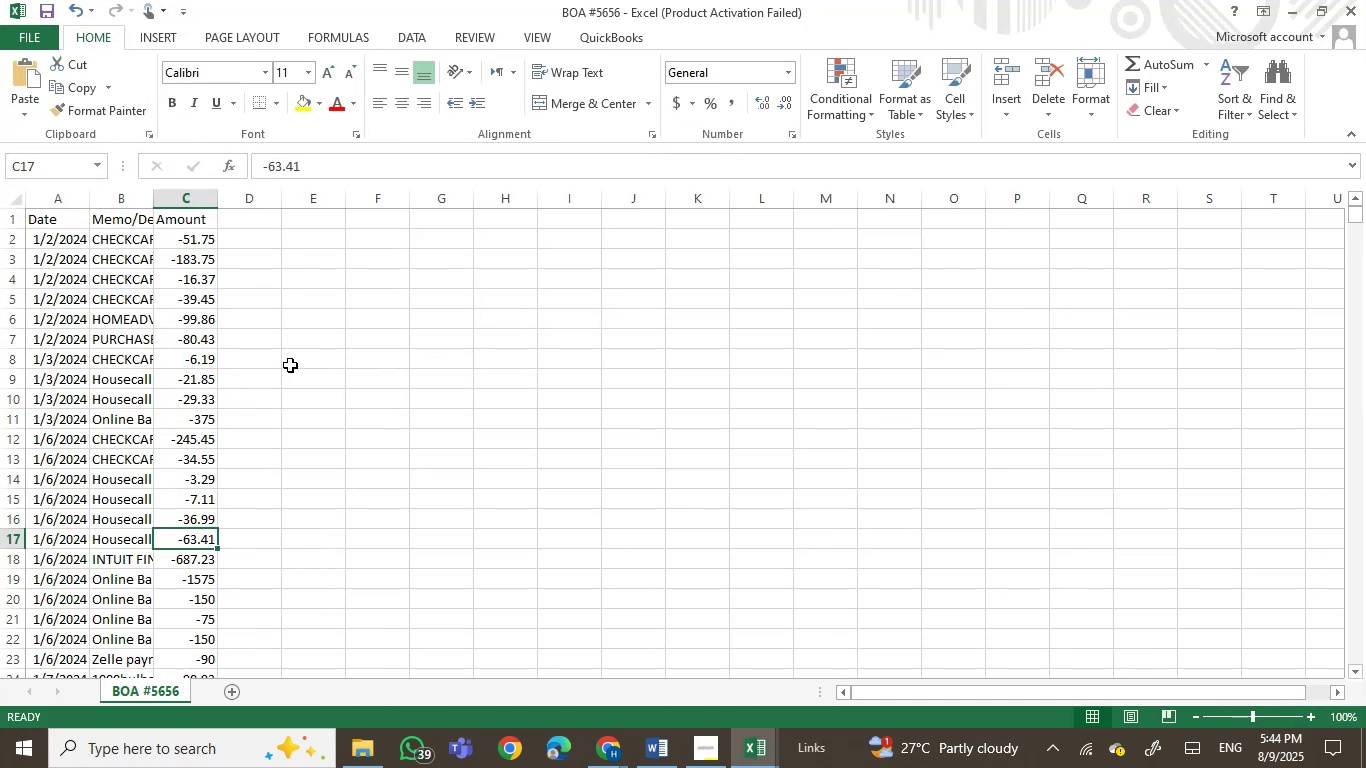 
key(ArrowDown)
 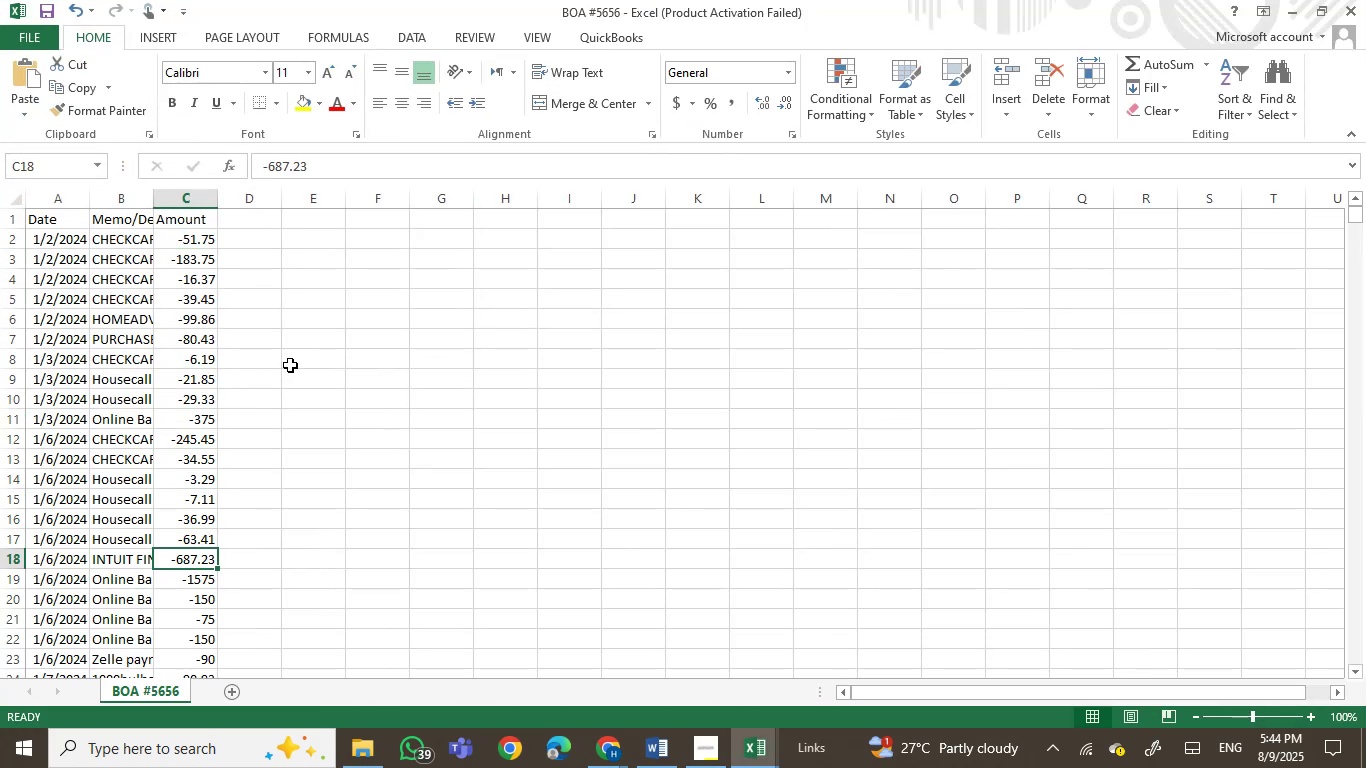 
key(ArrowDown)
 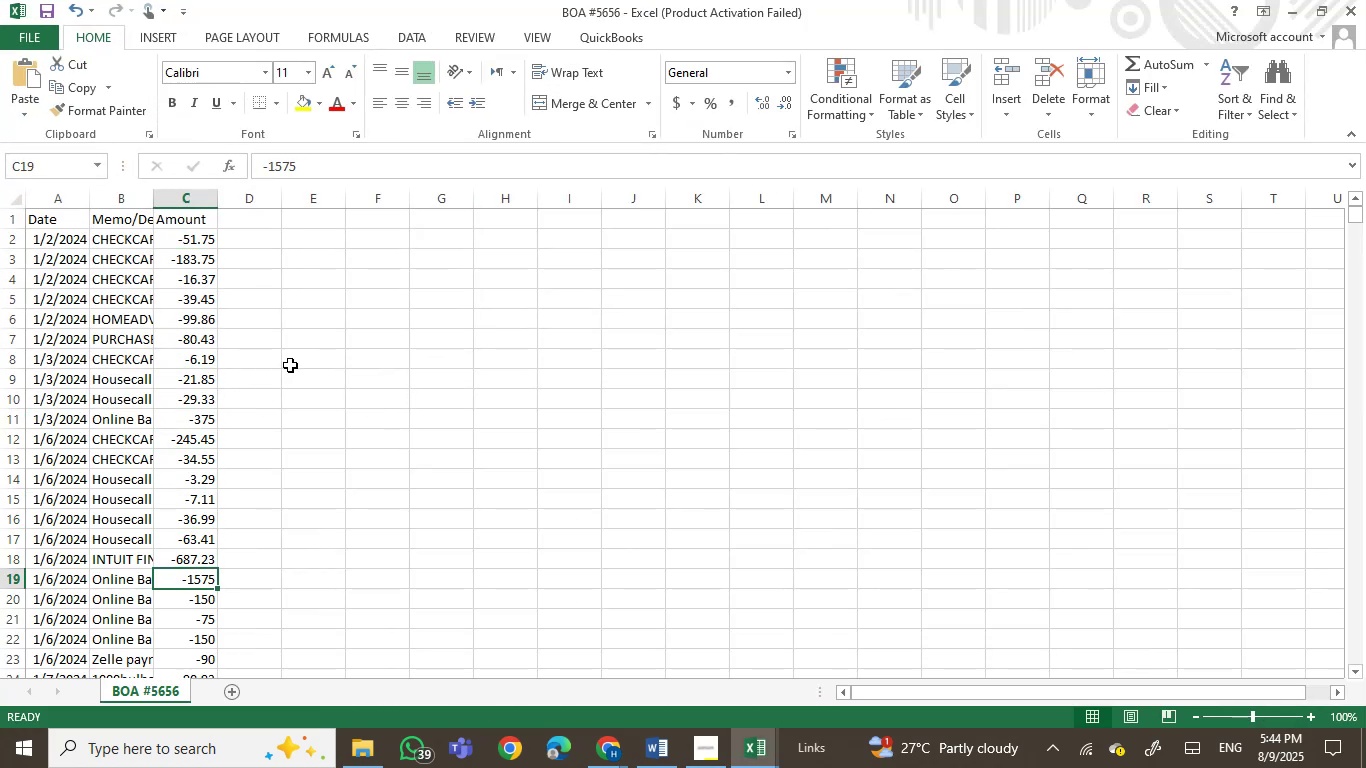 
key(ArrowDown)
 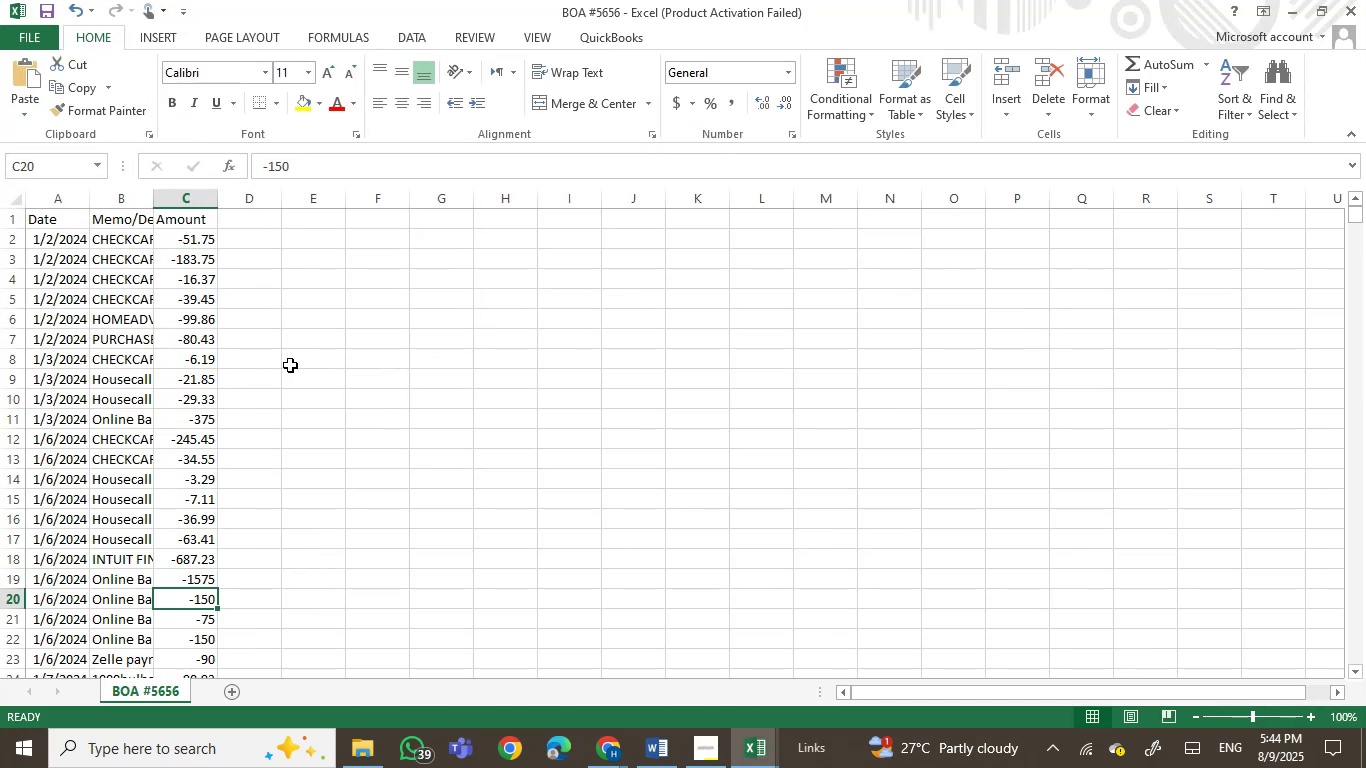 
key(ArrowDown)
 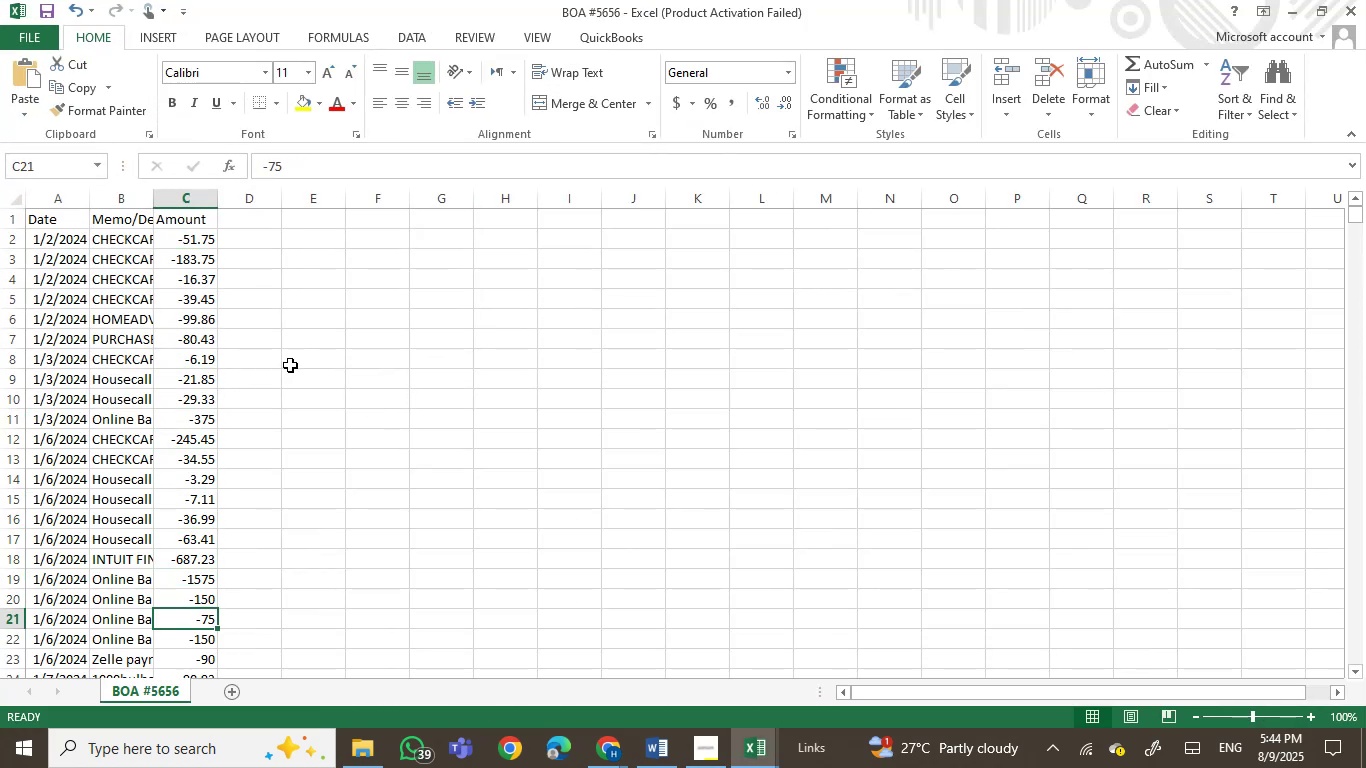 
key(ArrowDown)
 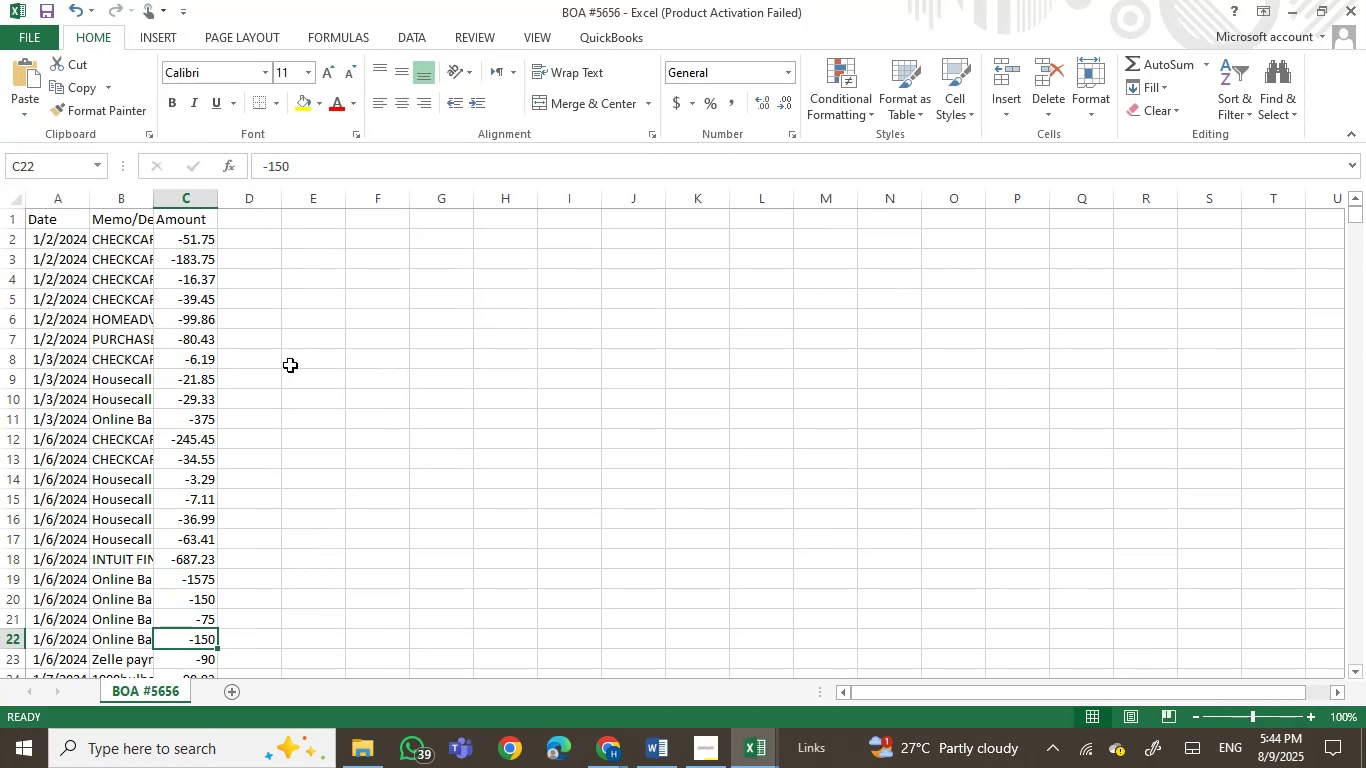 
key(ArrowDown)
 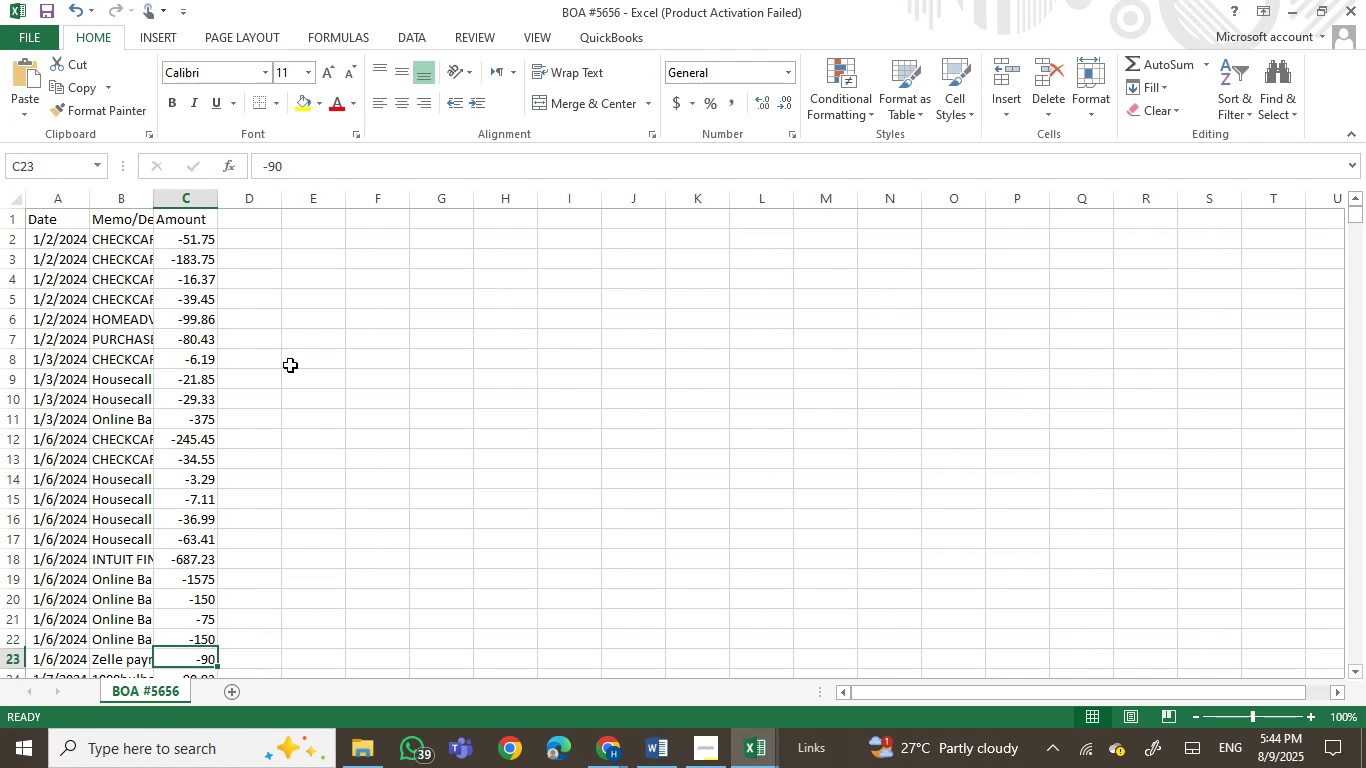 
key(ArrowDown)
 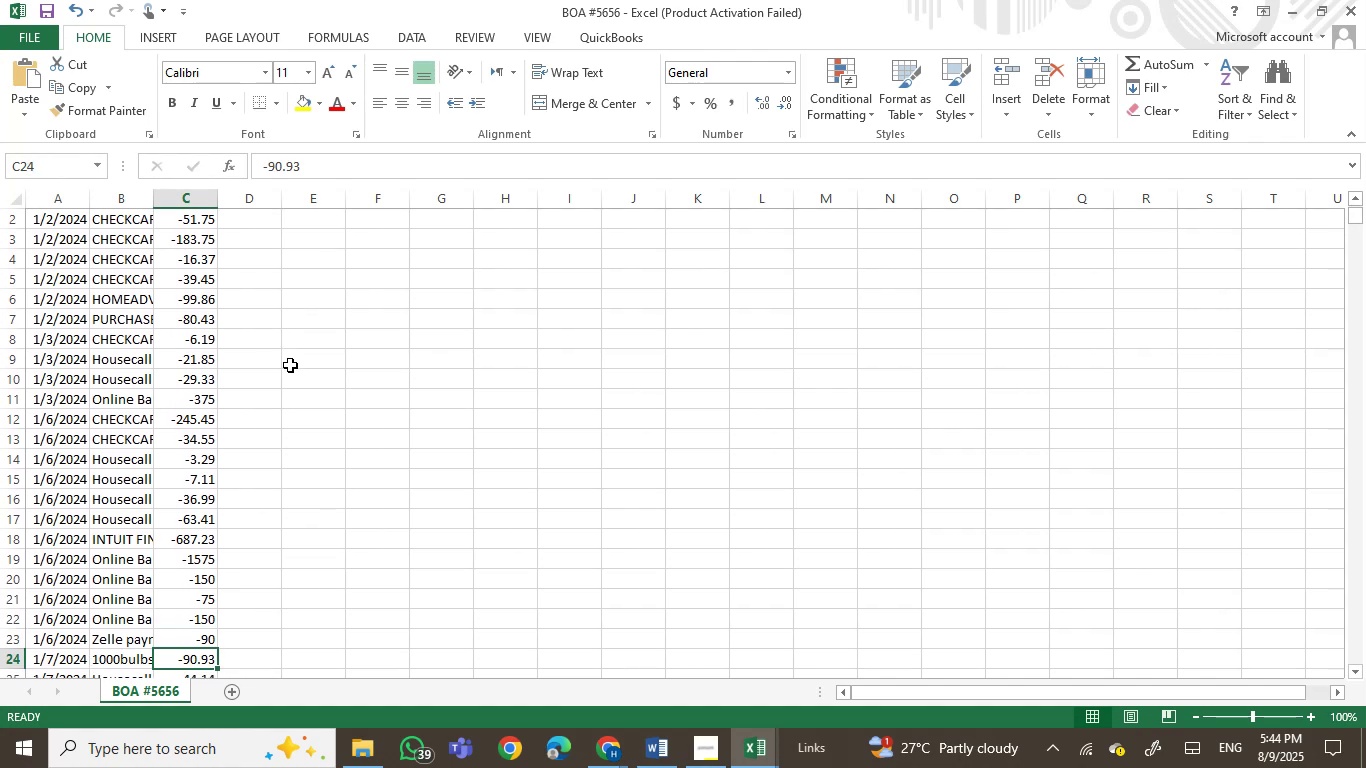 
key(ArrowDown)
 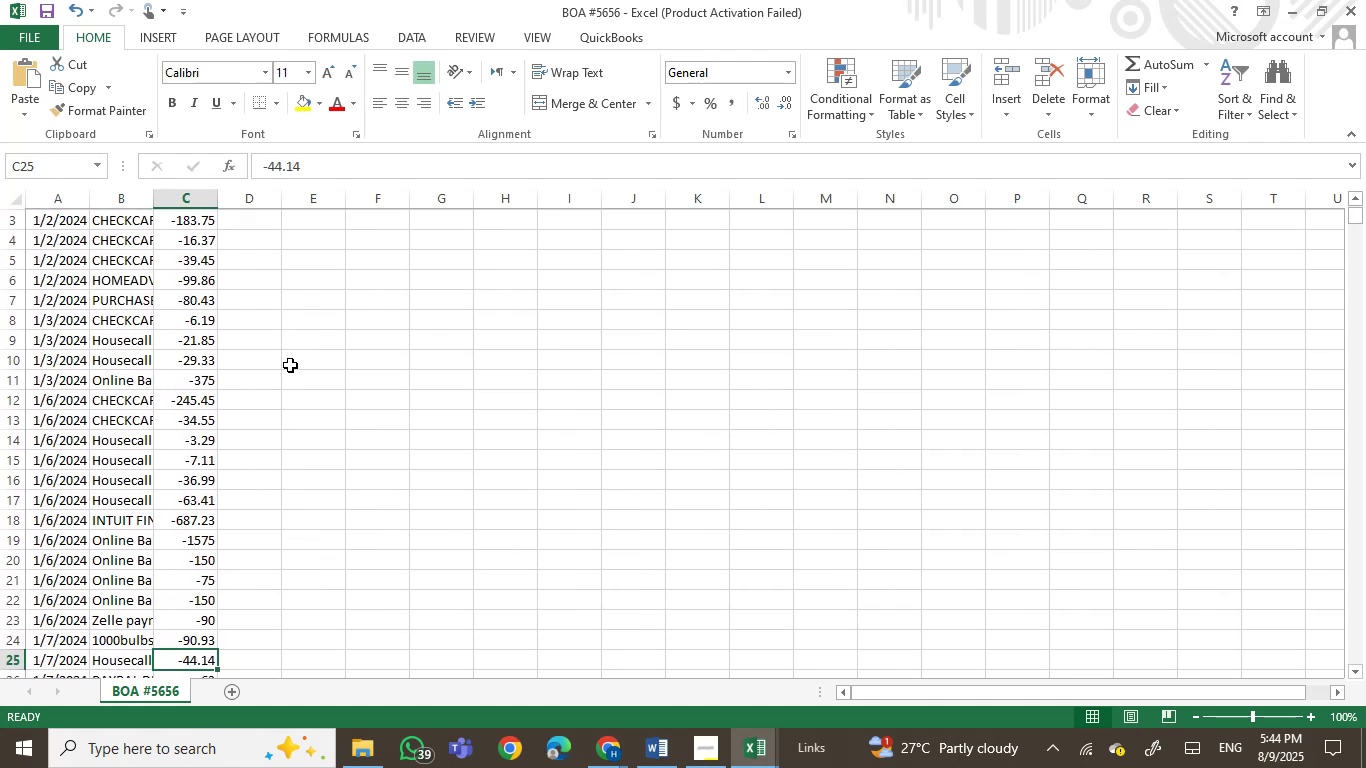 
key(ArrowDown)
 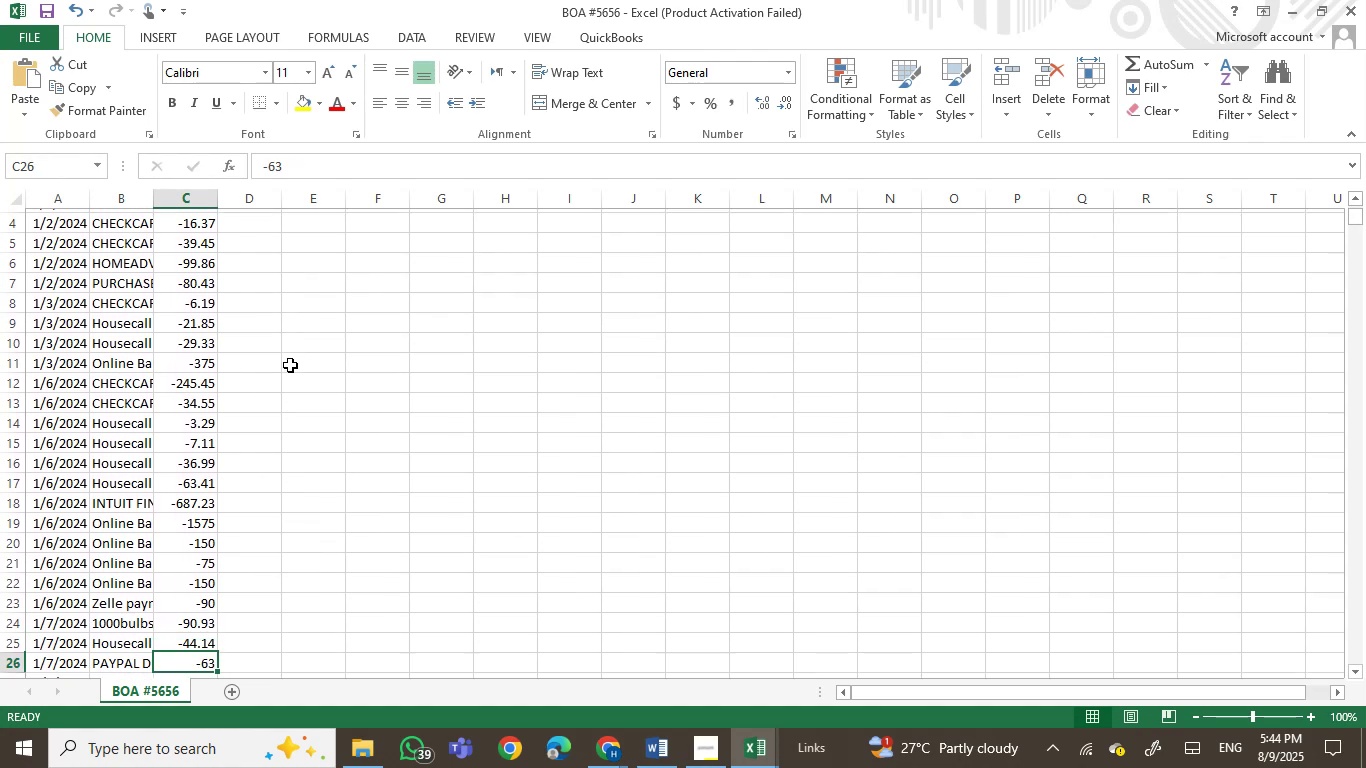 
hold_key(key=ArrowDown, duration=0.86)
 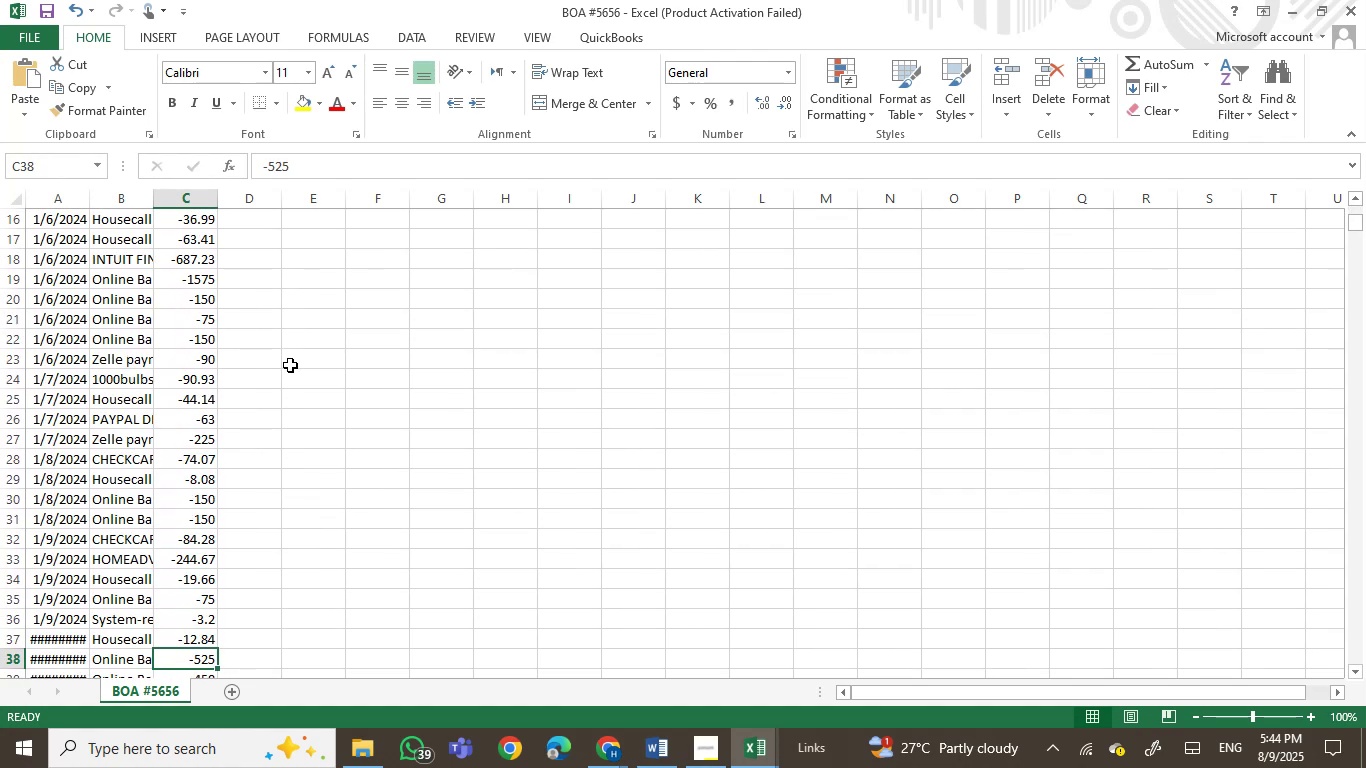 
key(ArrowDown)
 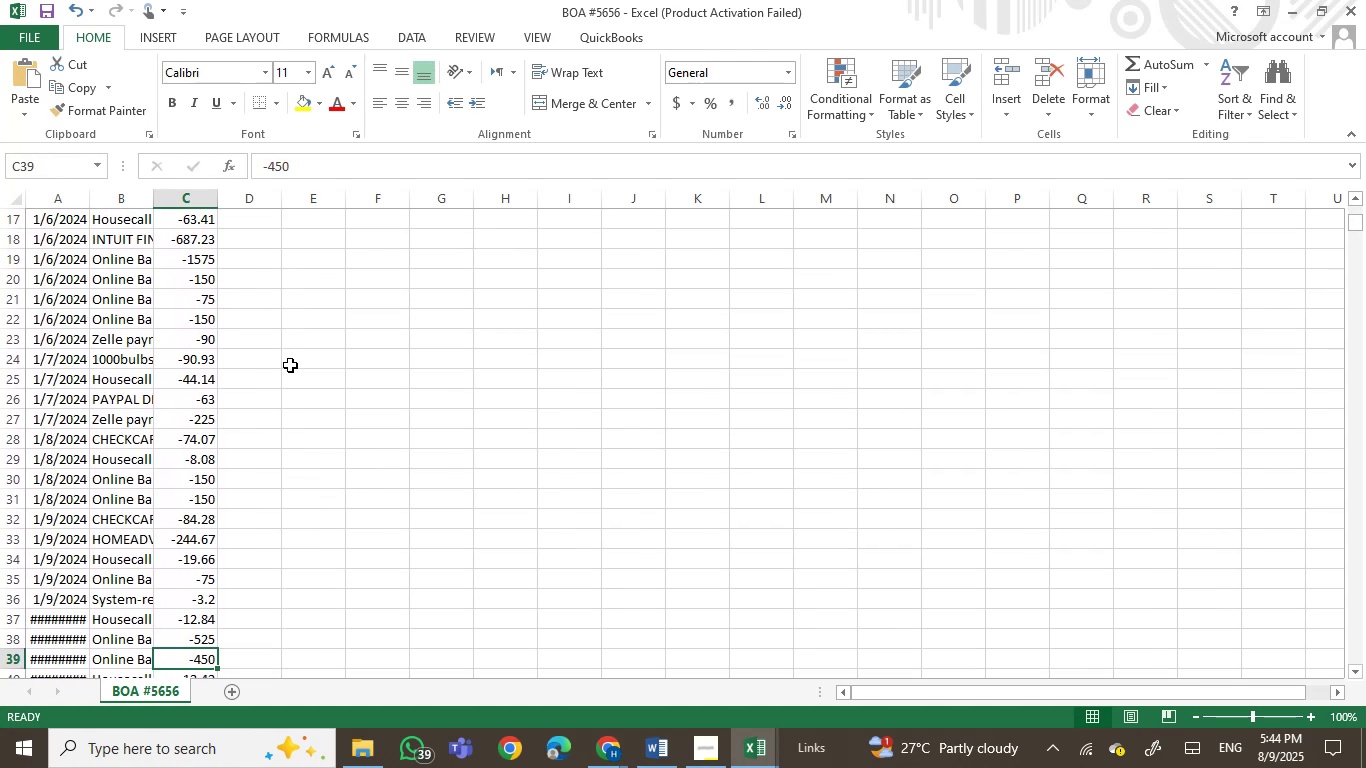 
hold_key(key=ArrowUp, duration=0.85)
 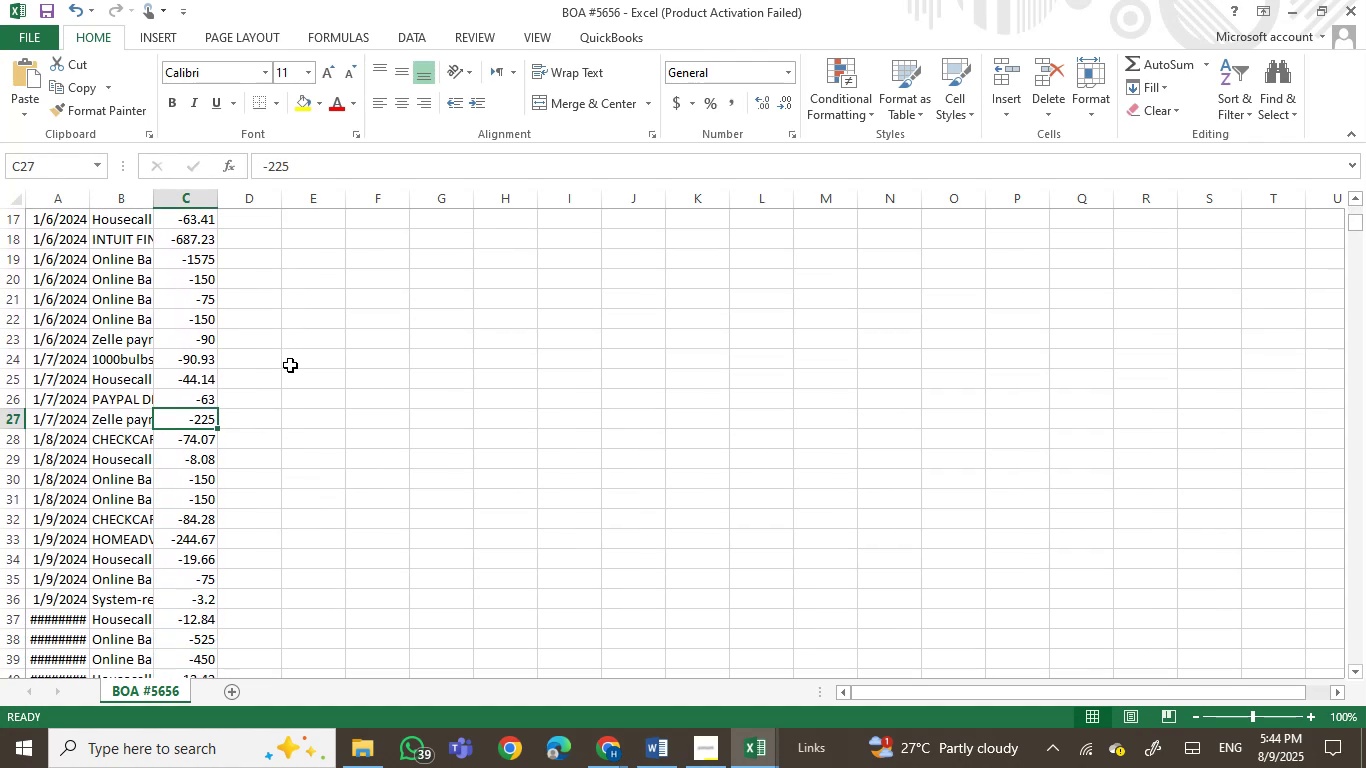 
hold_key(key=ArrowDown, duration=0.56)
 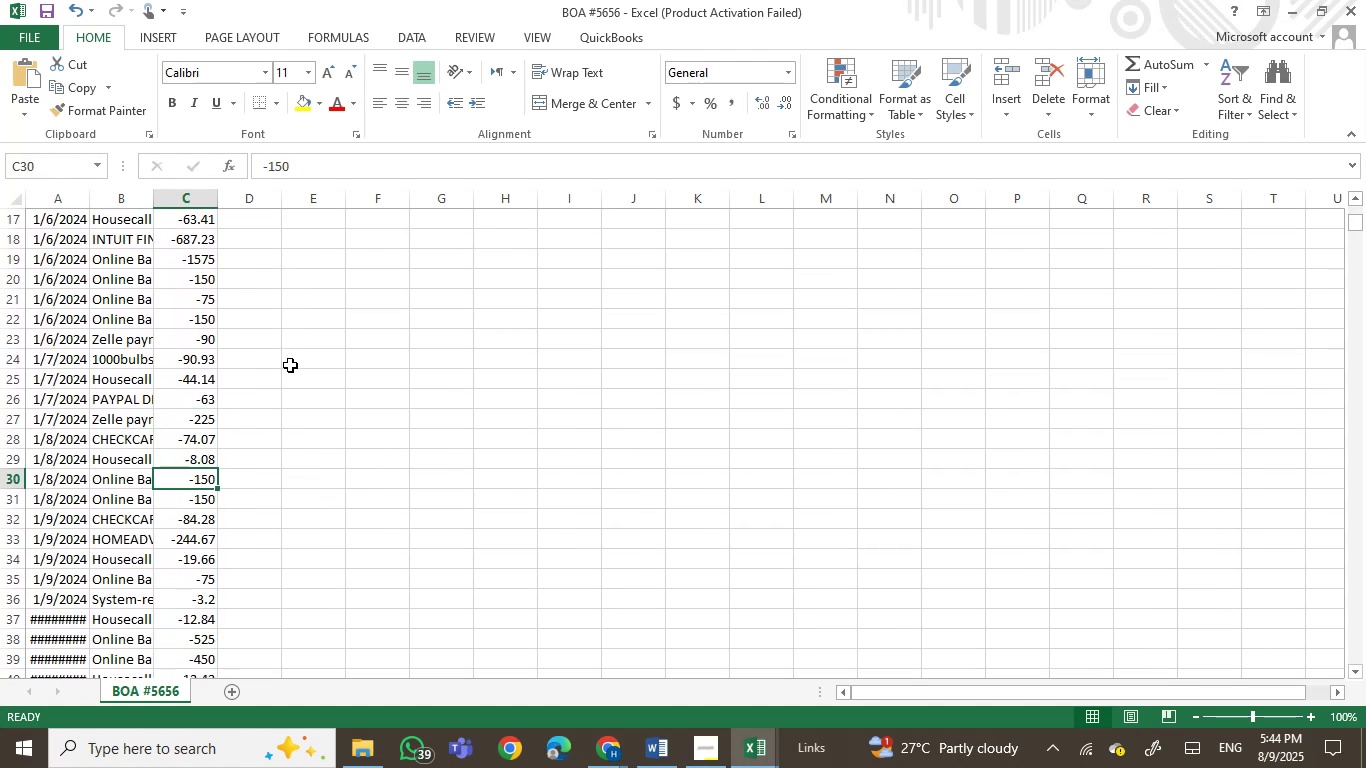 
hold_key(key=ArrowDown, duration=0.74)
 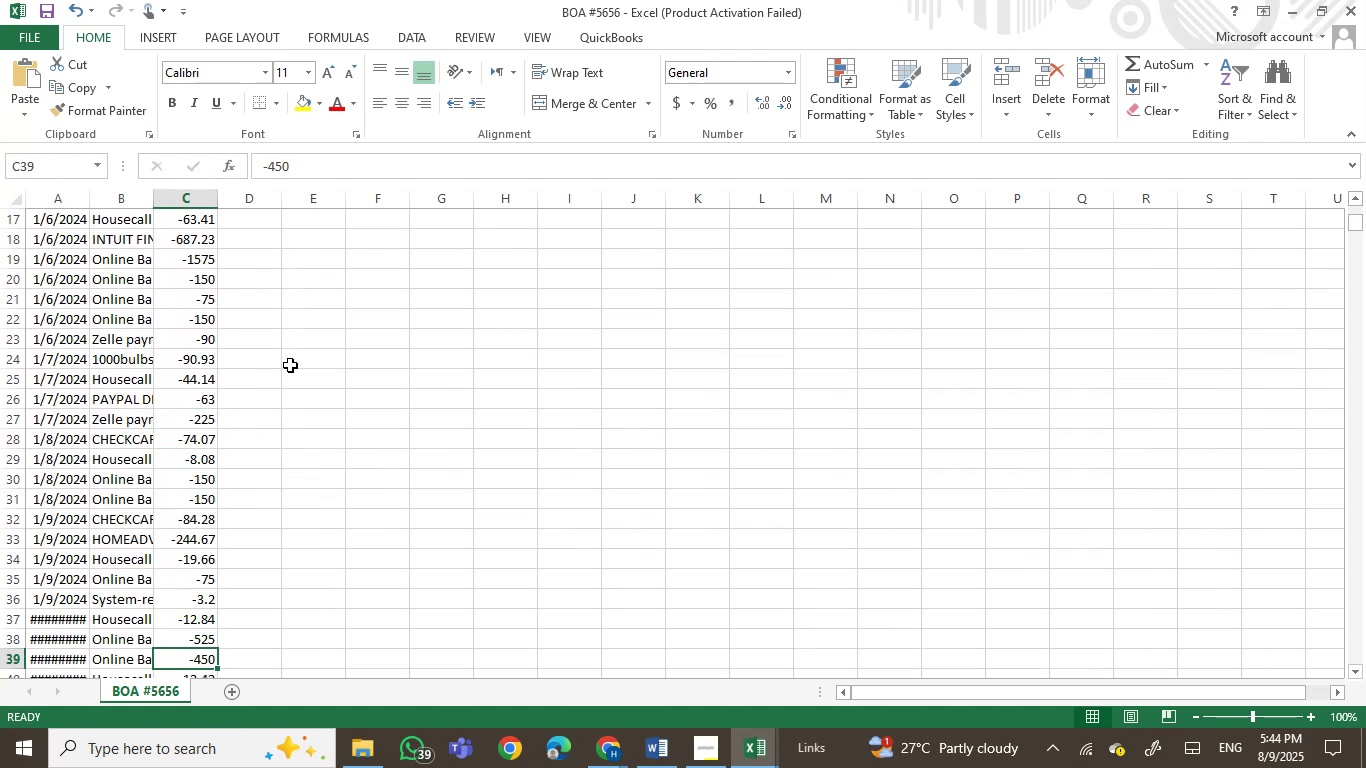 
key(ArrowUp)
 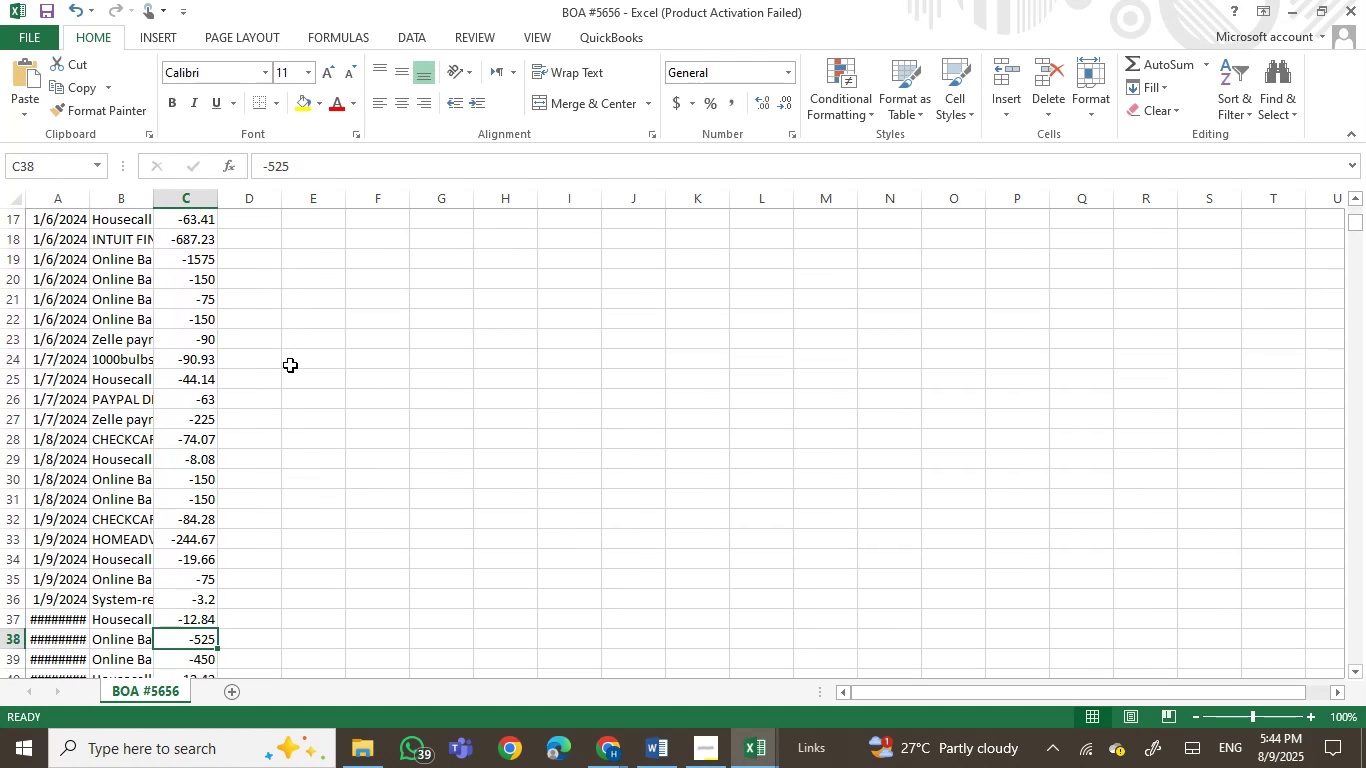 
key(ArrowUp)
 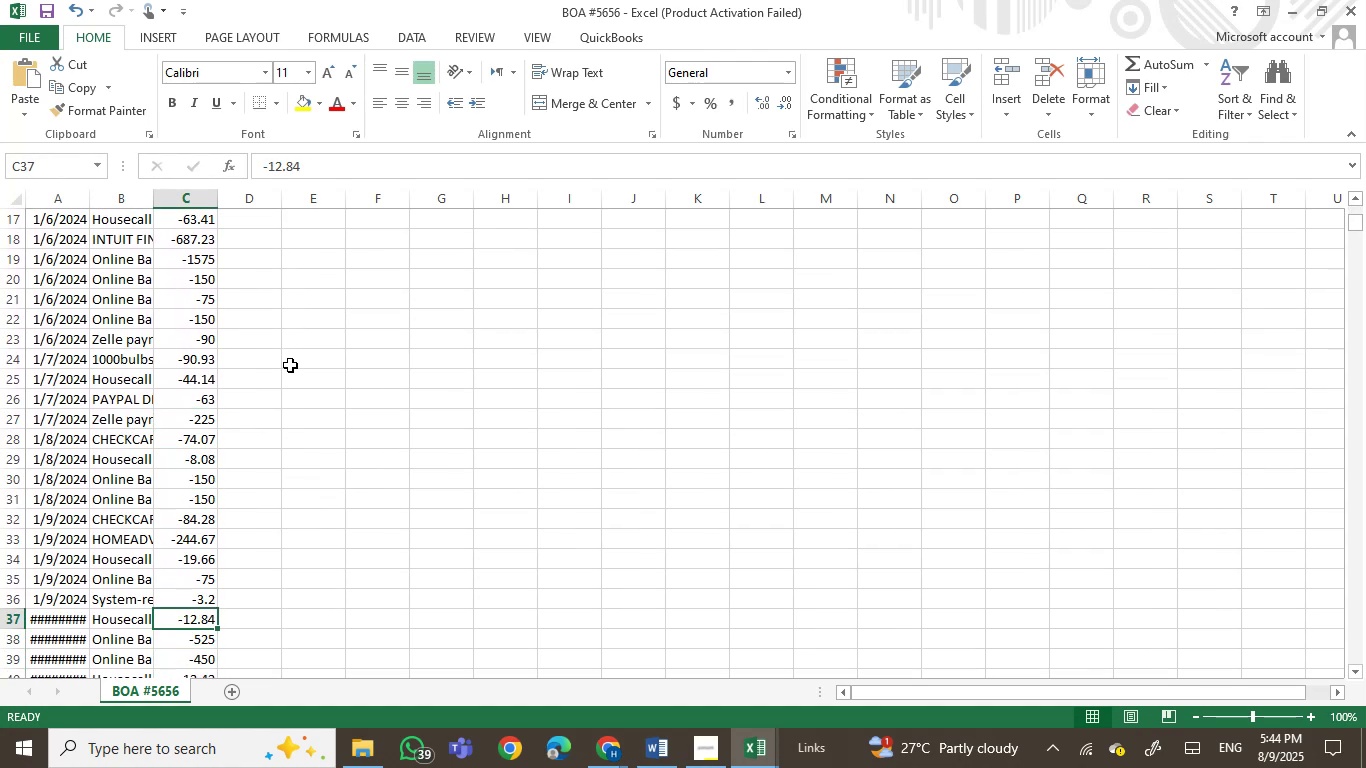 
key(ArrowUp)
 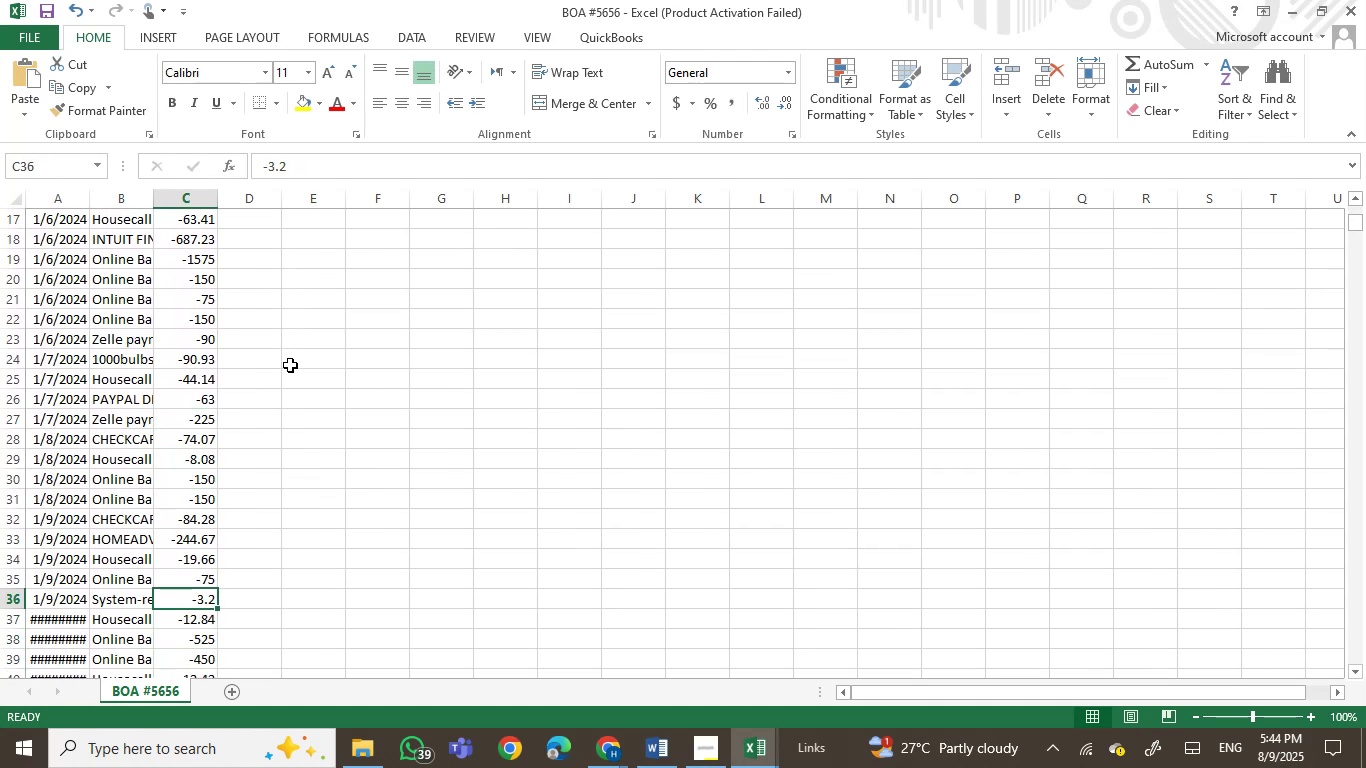 
key(ArrowUp)
 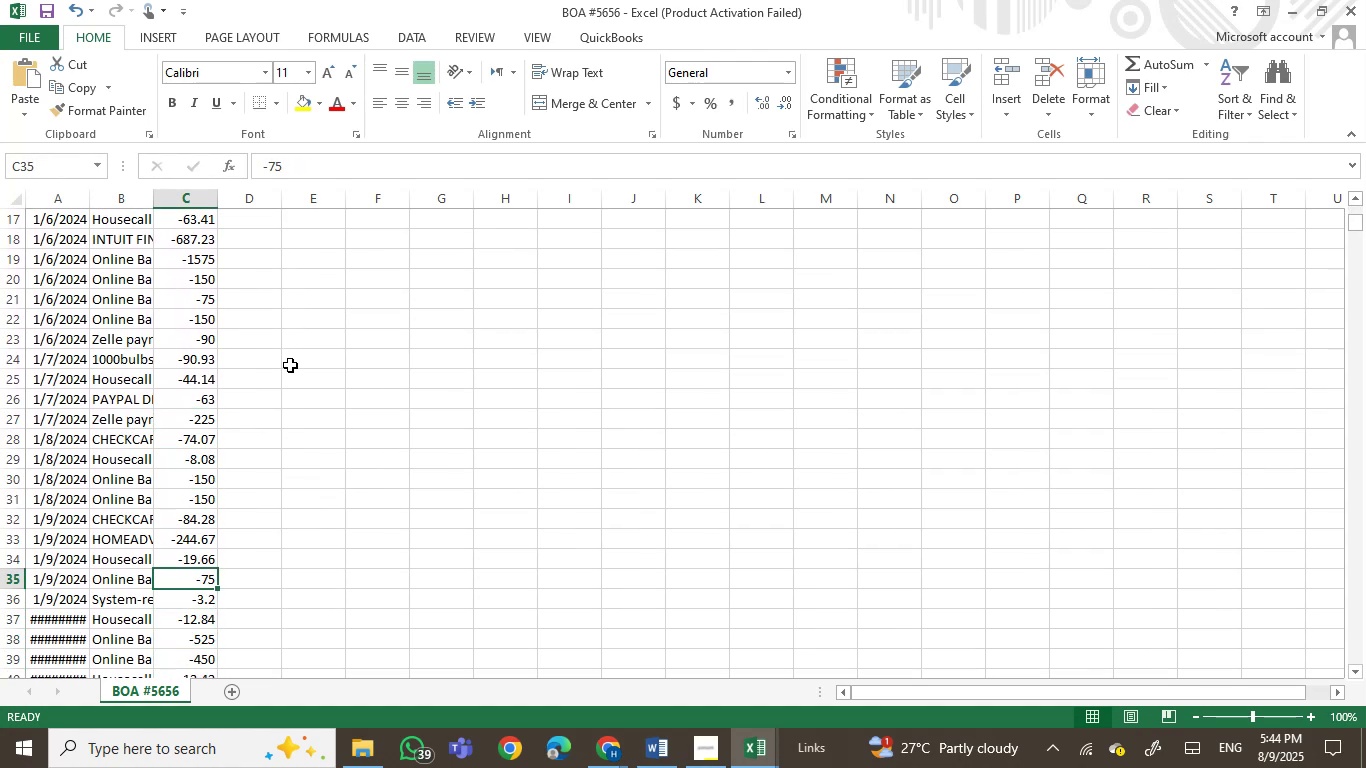 
key(ArrowDown)
 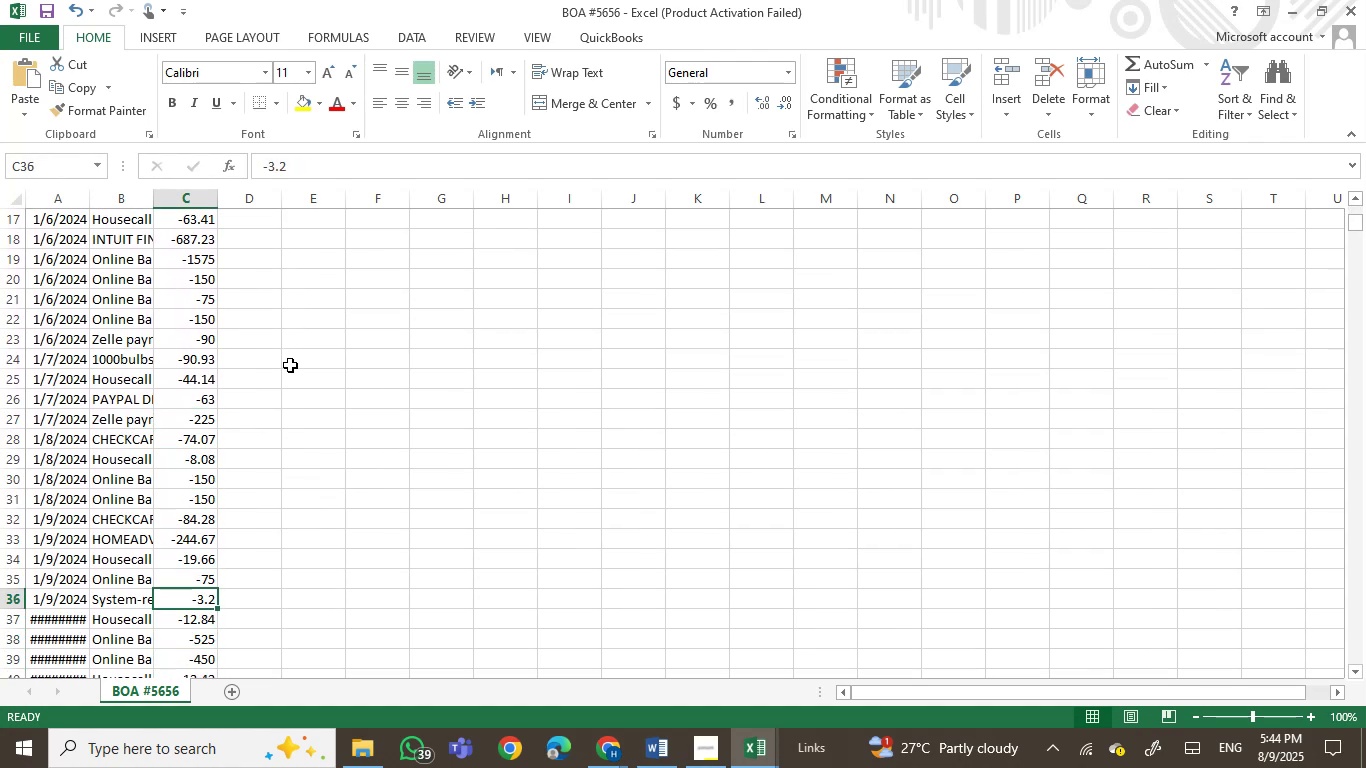 
key(ArrowDown)
 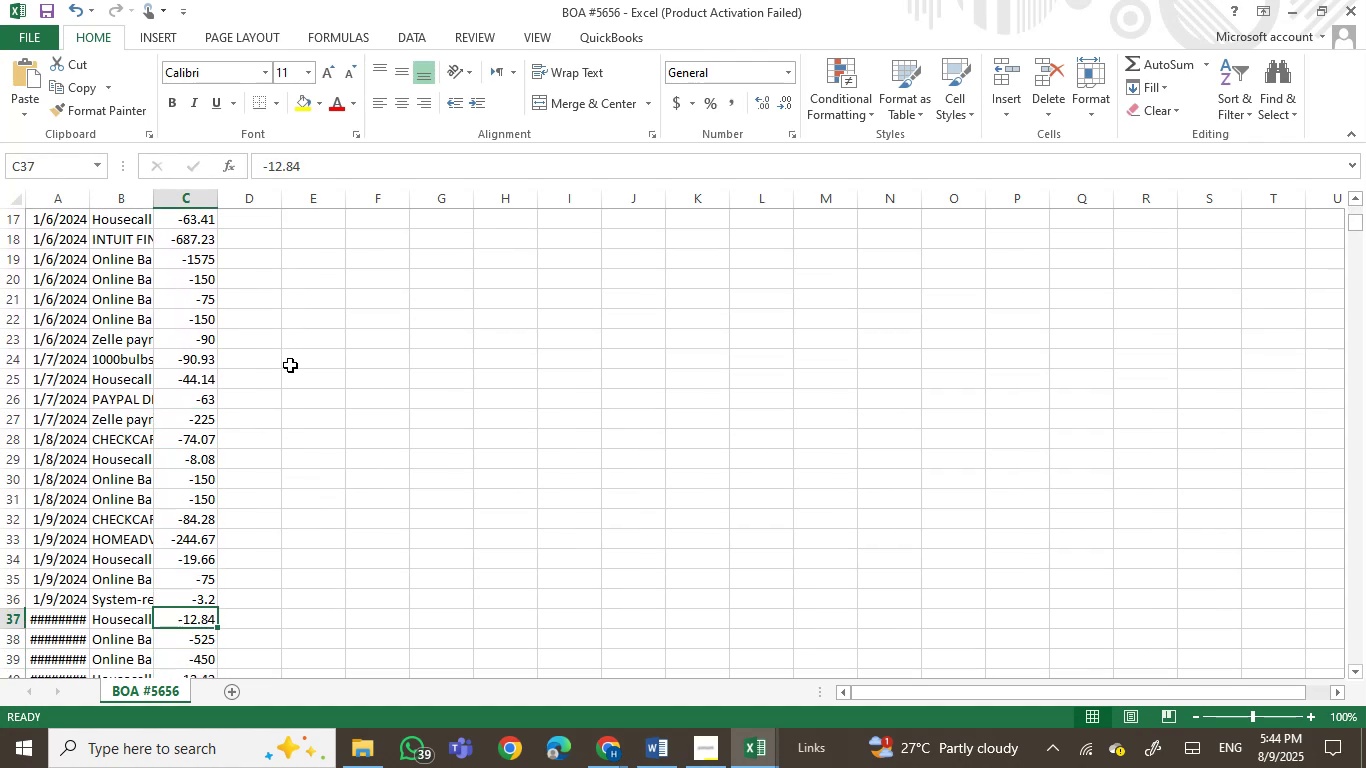 
key(ArrowDown)
 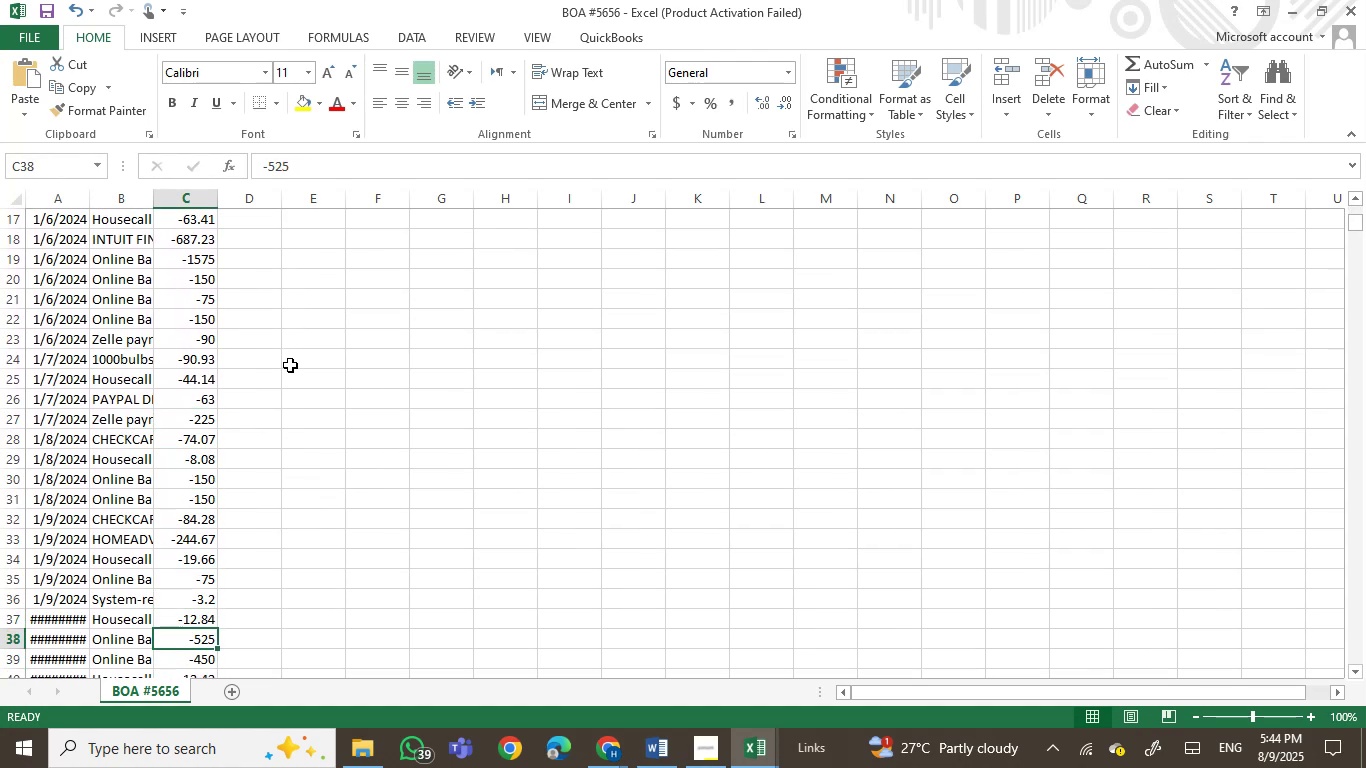 
hold_key(key=ArrowDown, duration=0.59)
 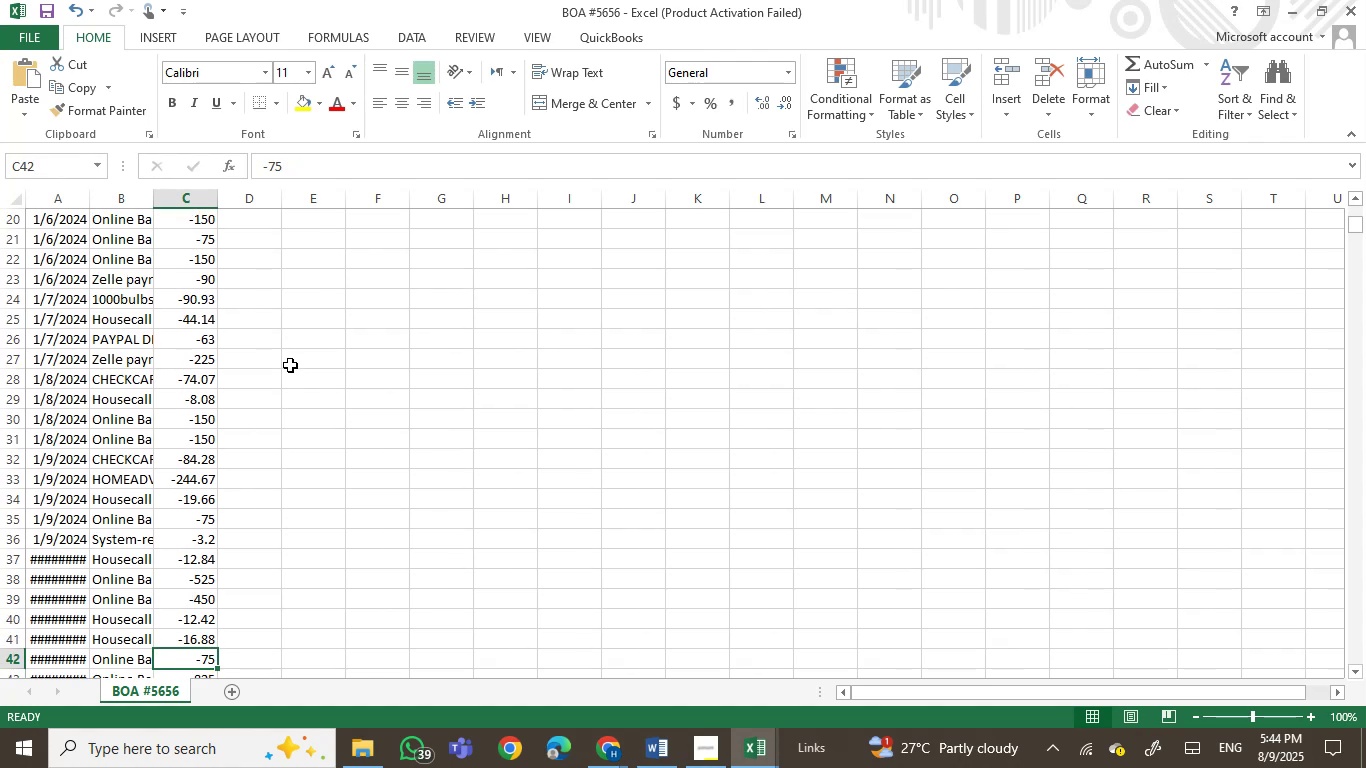 
key(ArrowDown)
 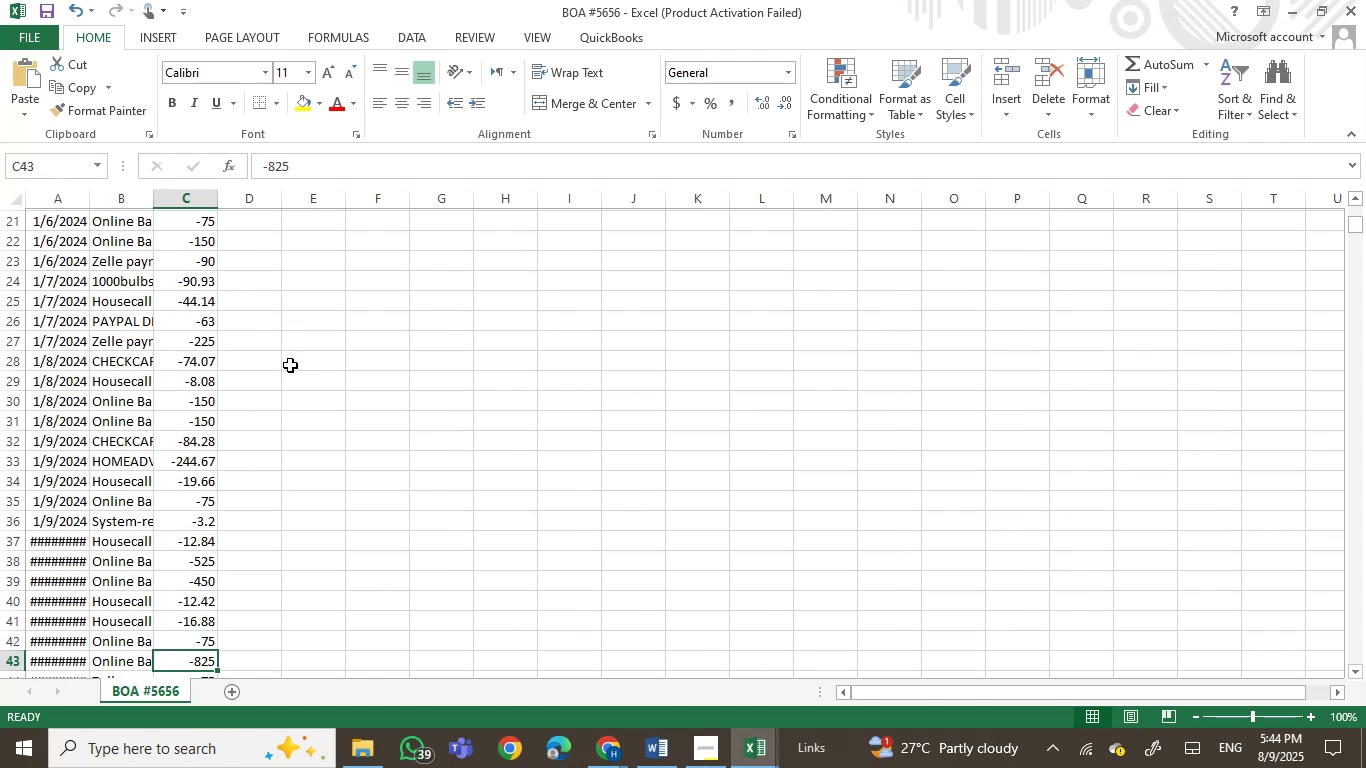 
key(ArrowDown)
 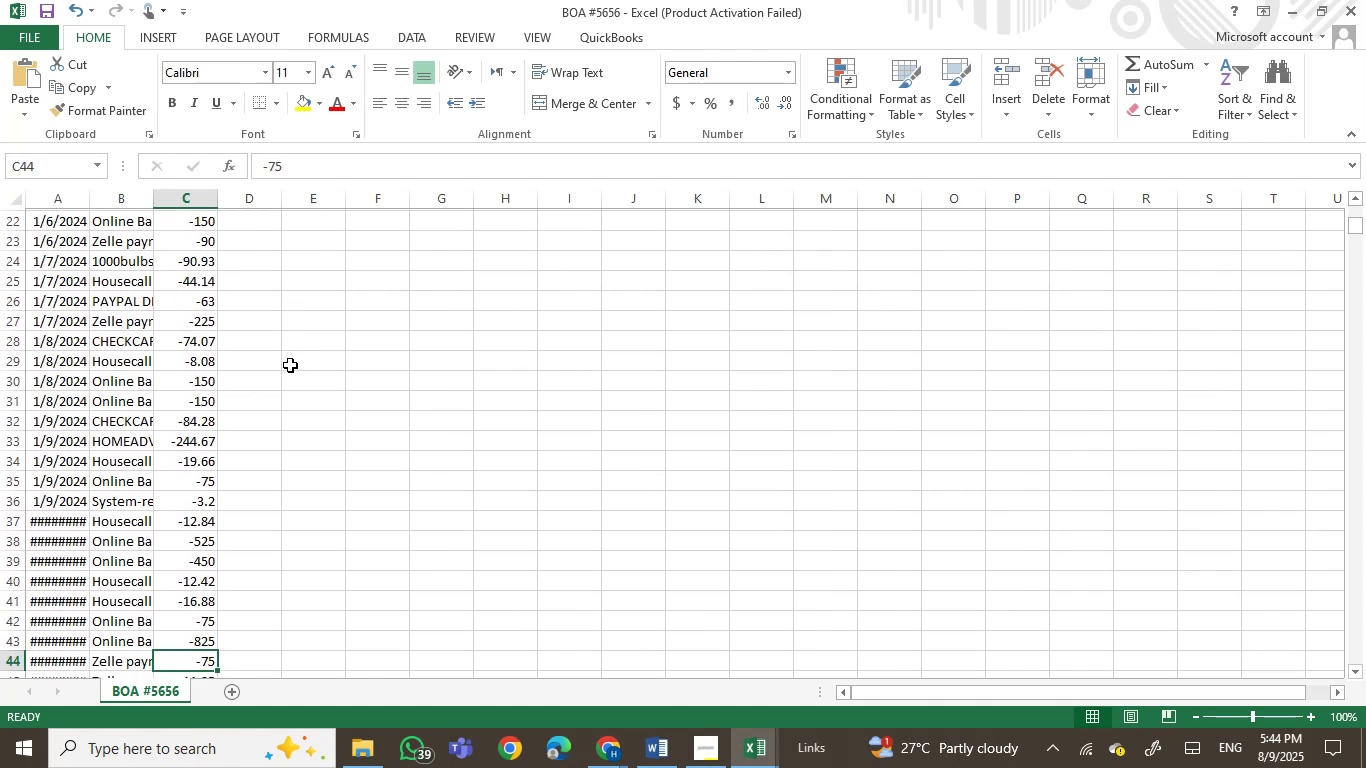 
hold_key(key=ArrowDown, duration=0.82)
 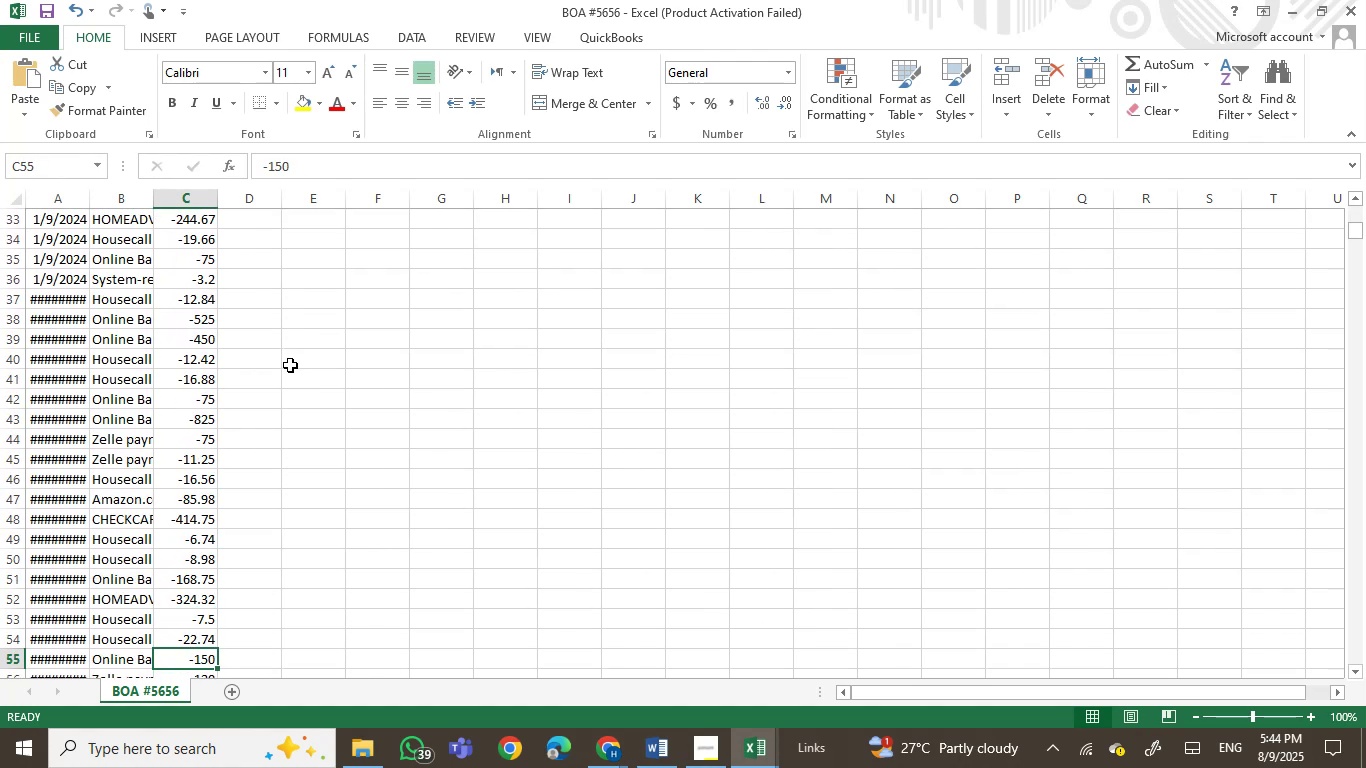 
key(ArrowDown)
 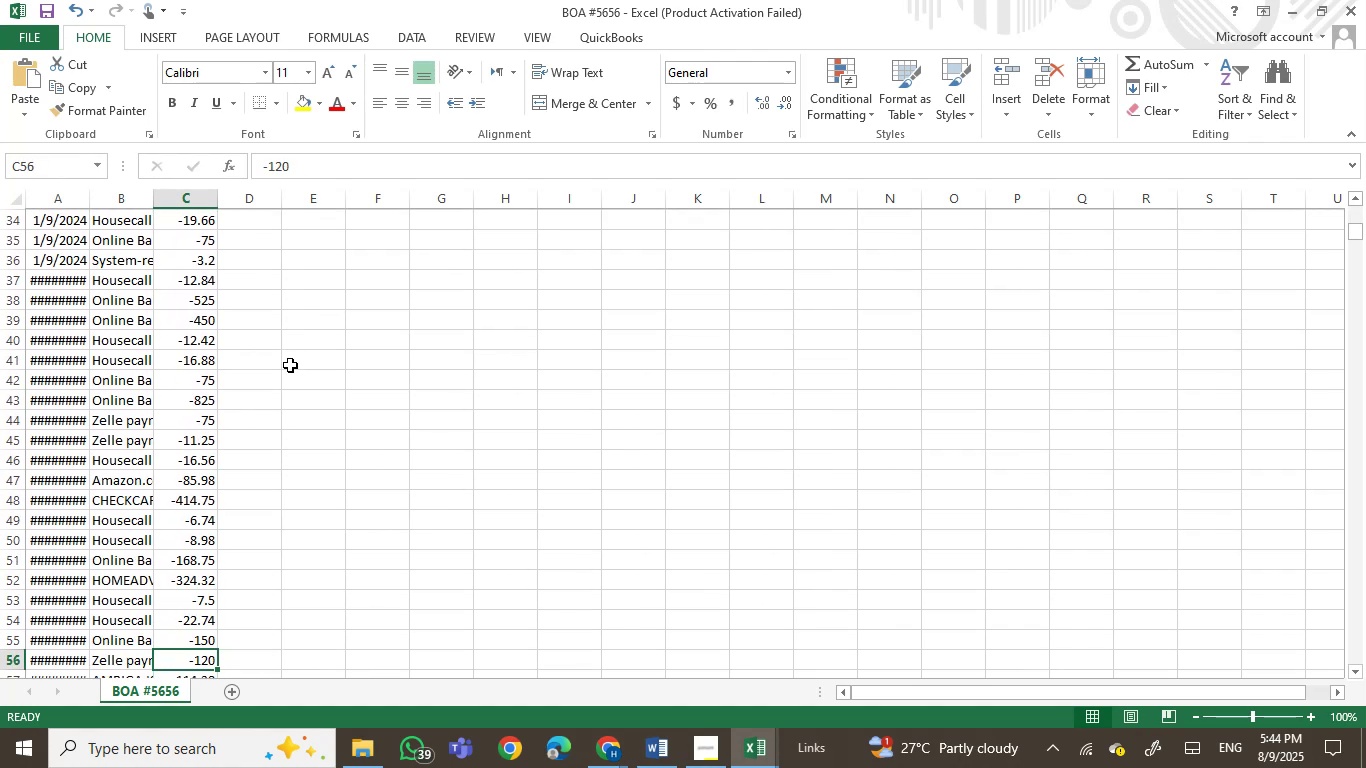 
key(ArrowDown)
 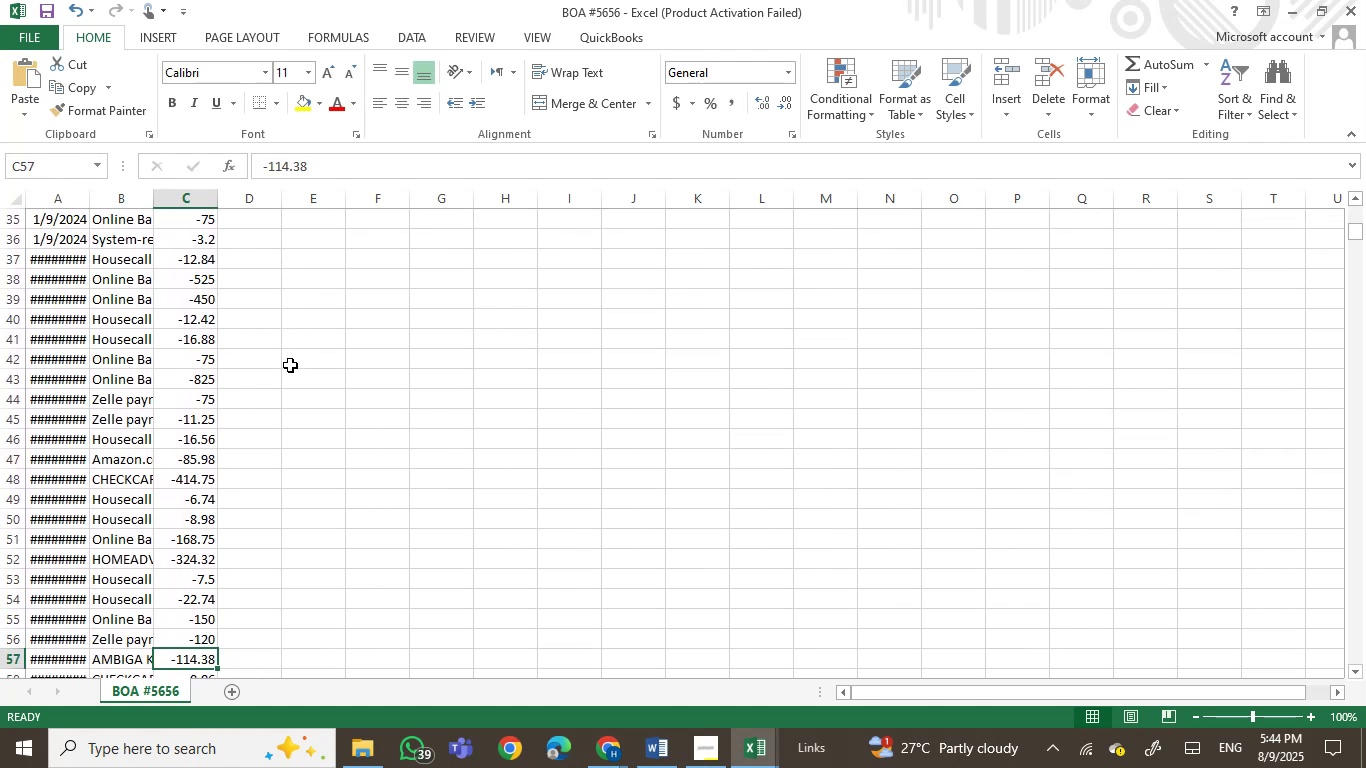 
key(ArrowDown)
 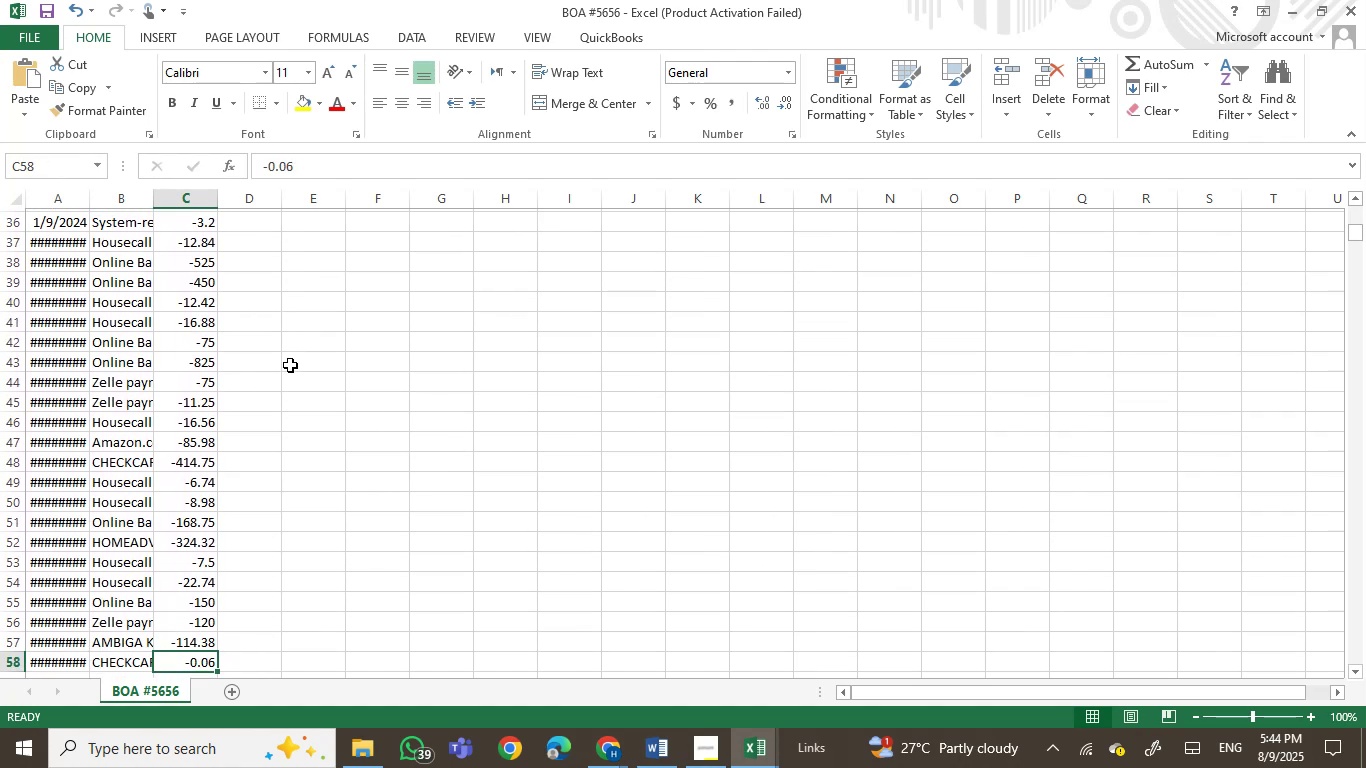 
hold_key(key=ArrowDown, duration=0.78)
 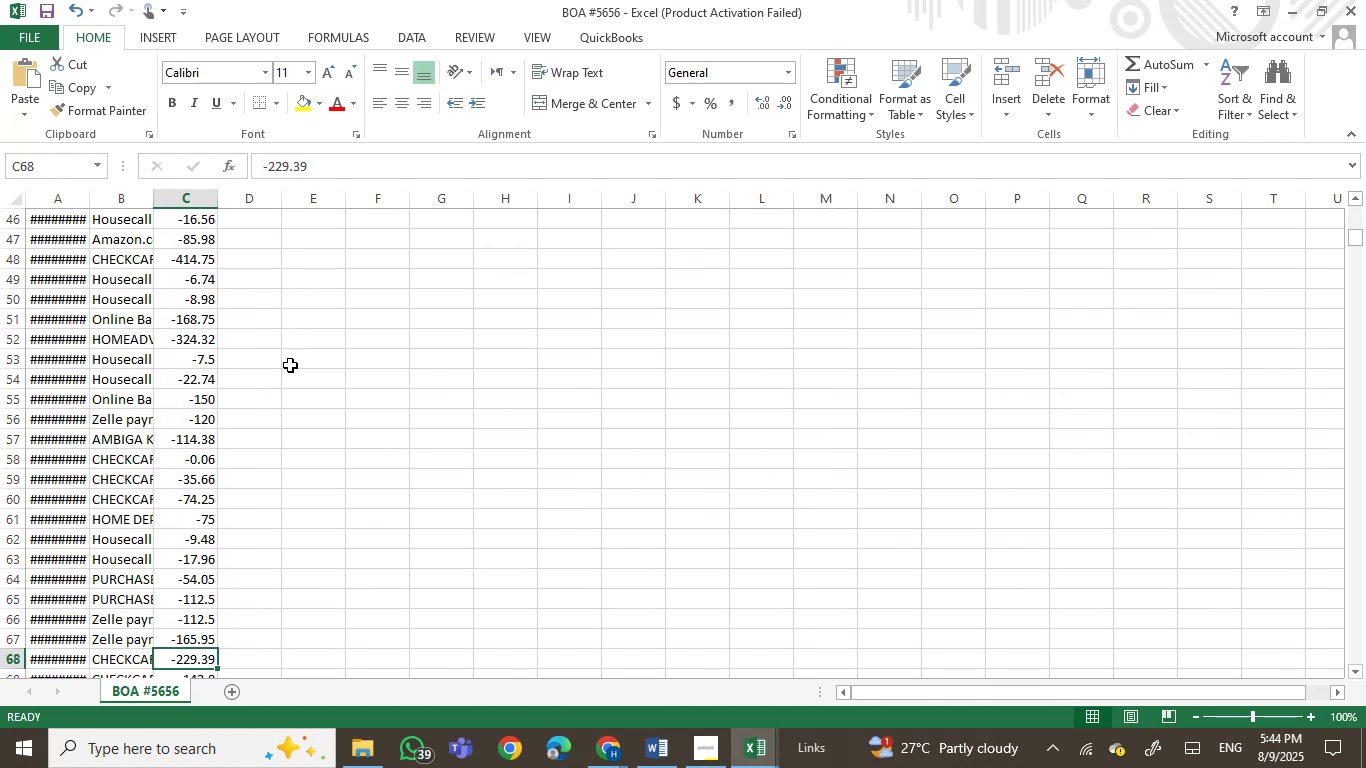 
hold_key(key=ArrowDown, duration=0.82)
 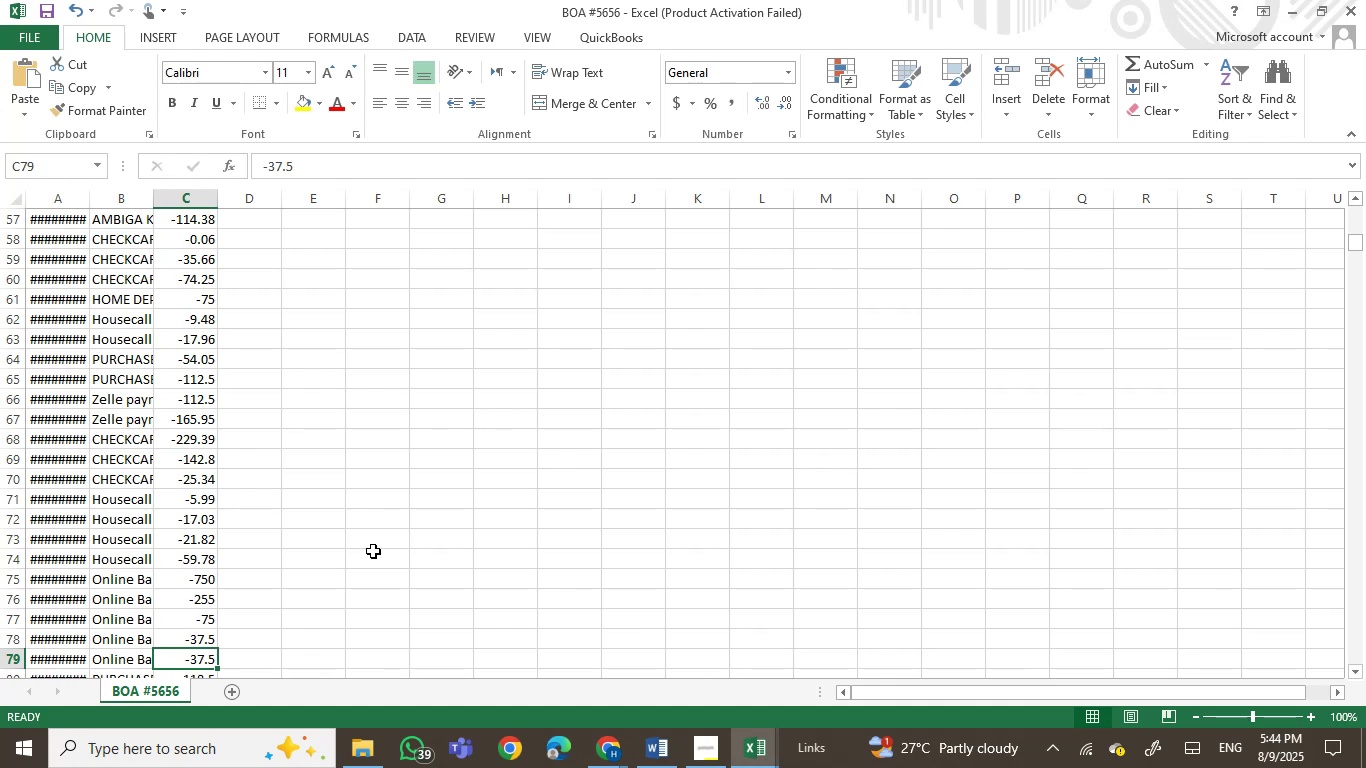 
wait(7.92)
 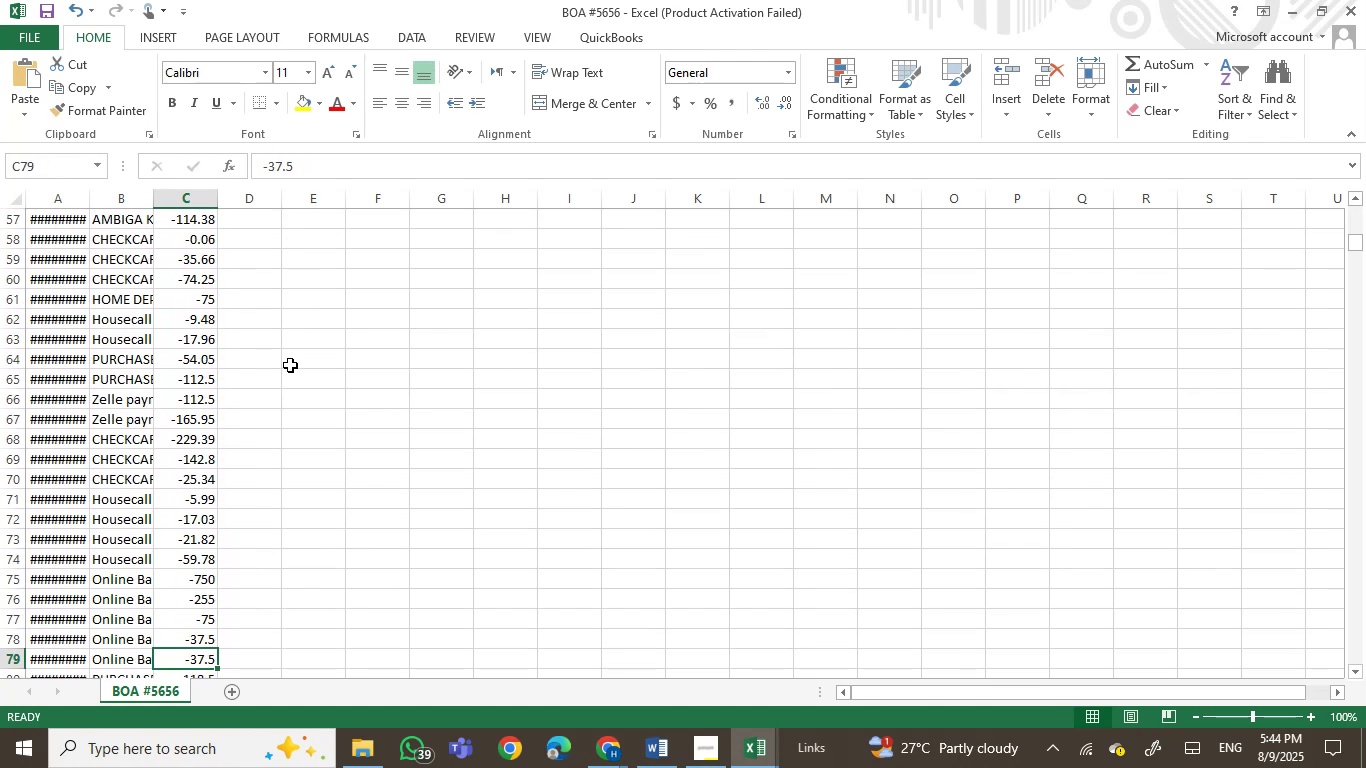 
left_click([1290, 4])
 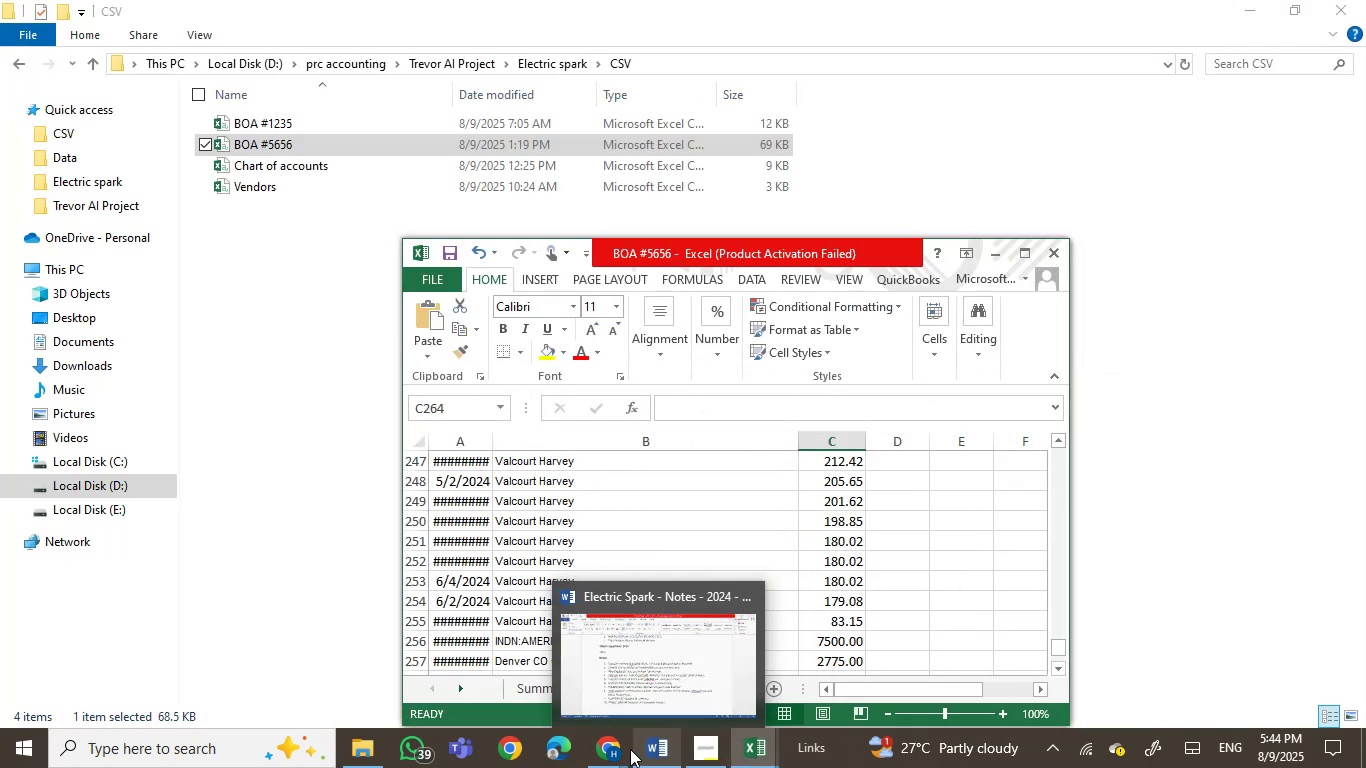 
left_click([523, 687])
 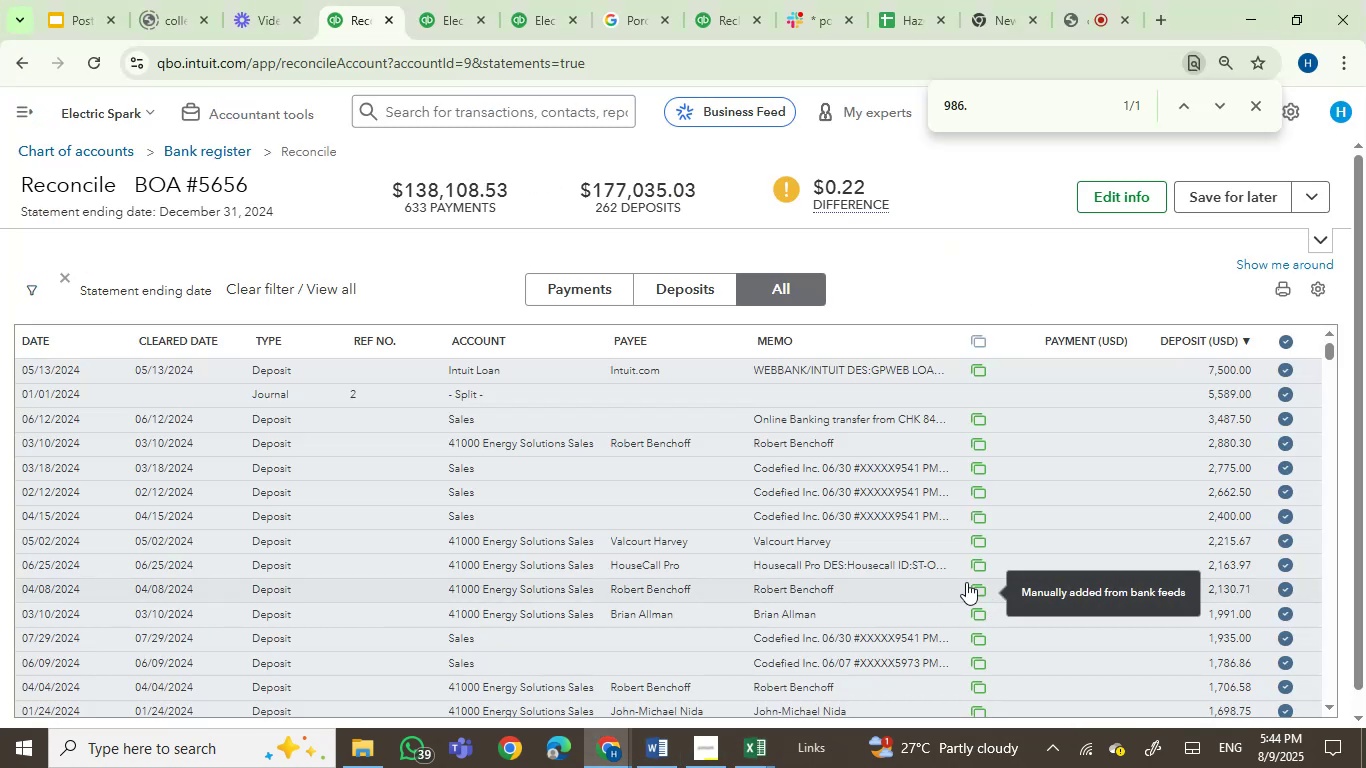 
scroll: coordinate [750, 562], scroll_direction: up, amount: 2.0
 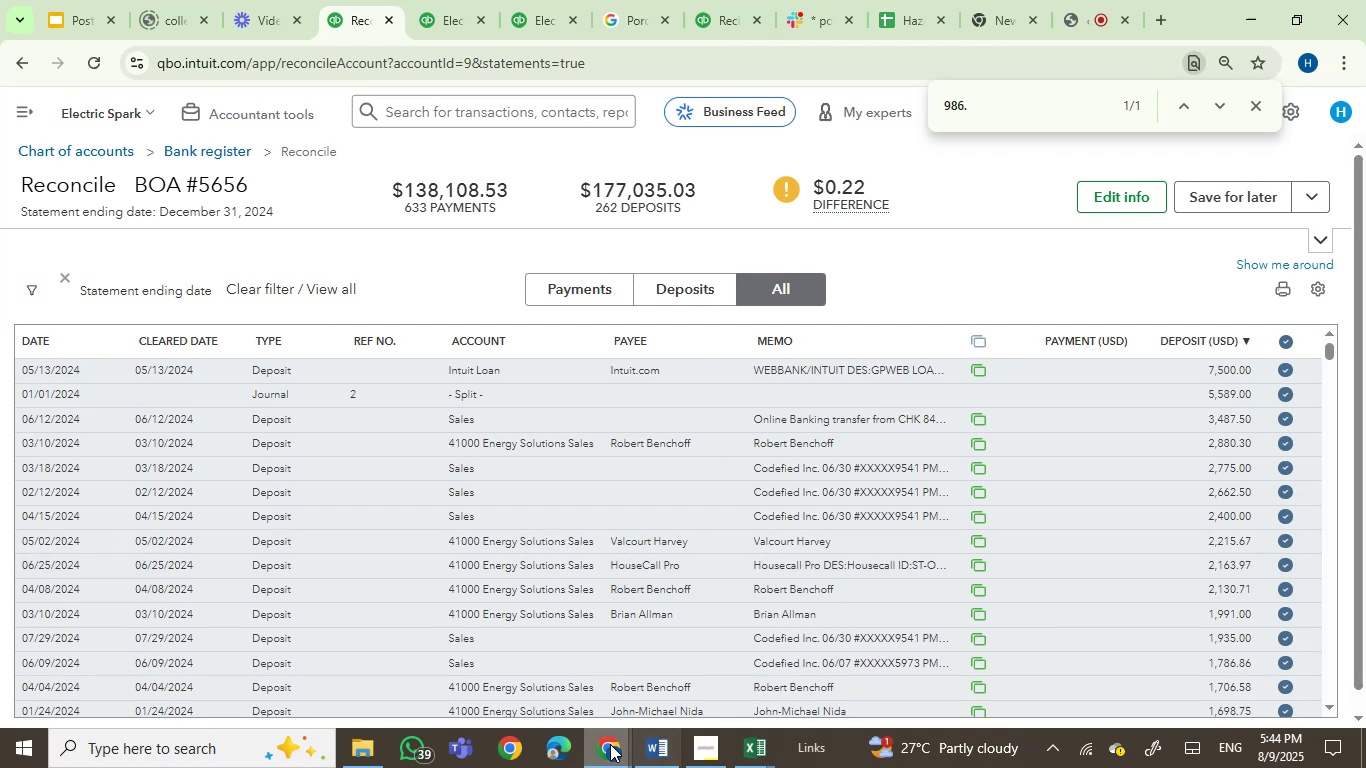 
left_click([609, 744])
 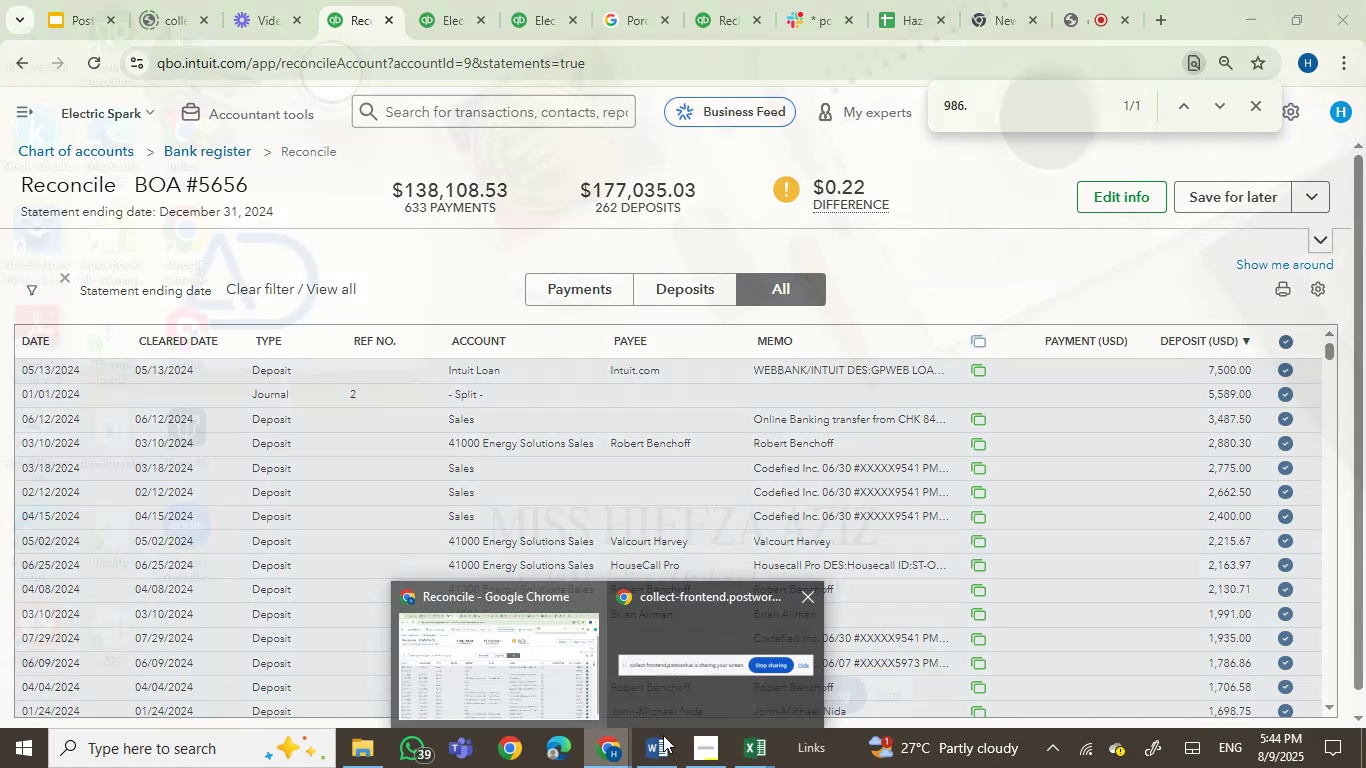 
left_click([749, 752])
 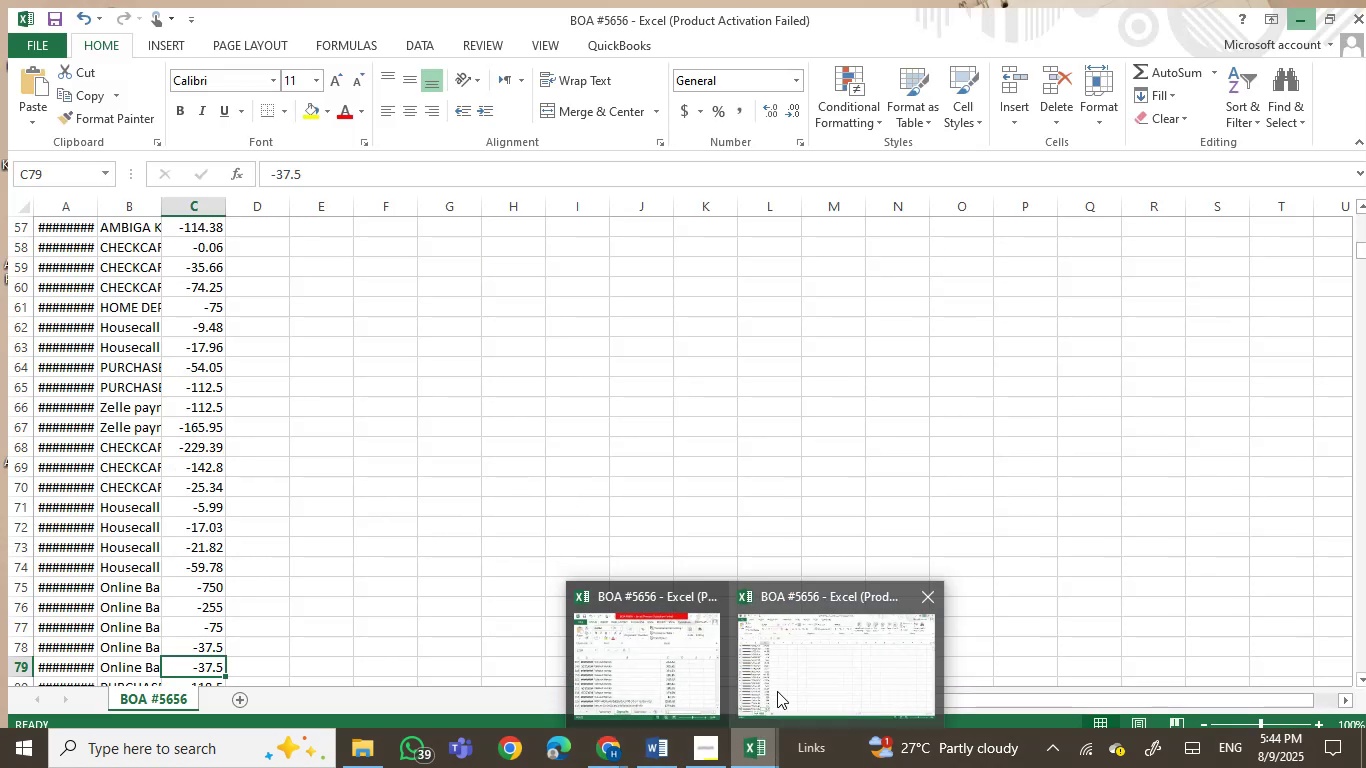 
left_click([628, 691])
 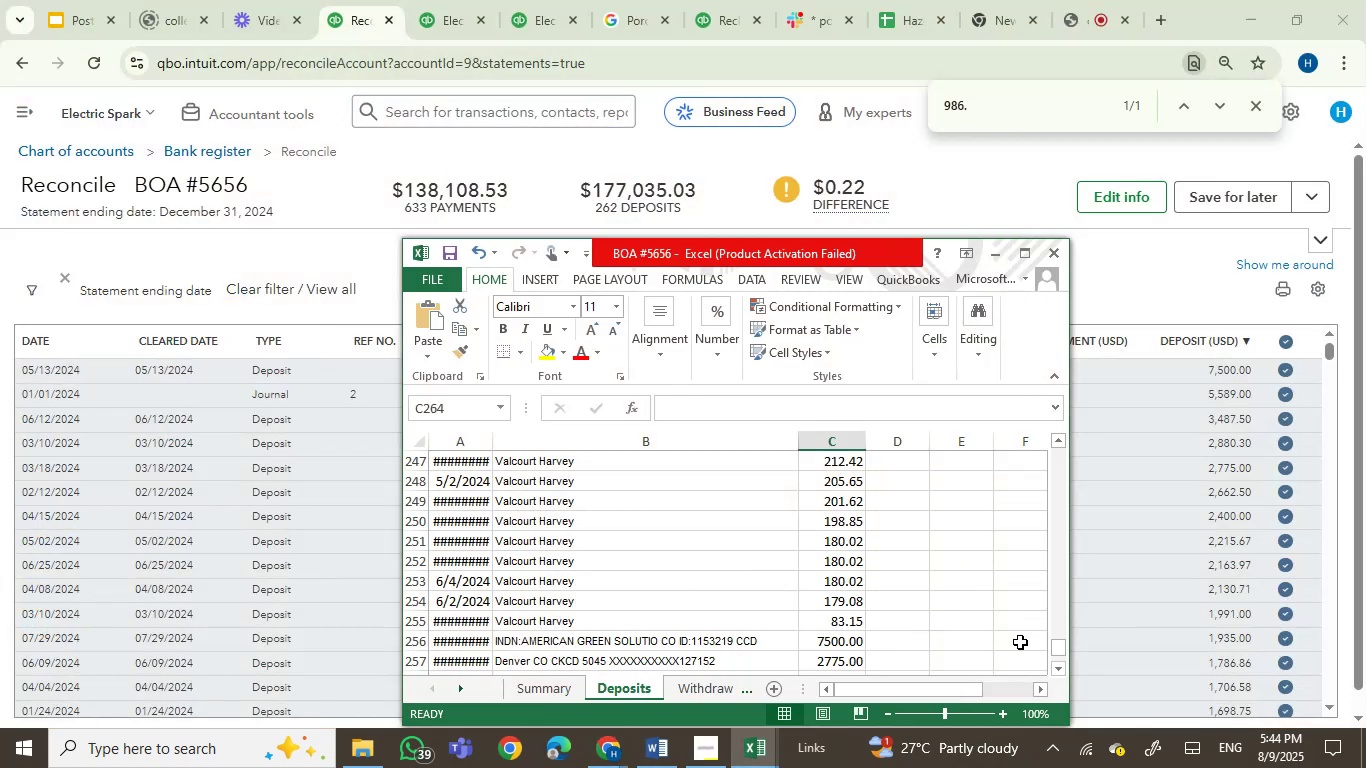 
left_click_drag(start_coordinate=[1064, 647], to_coordinate=[1055, 437])
 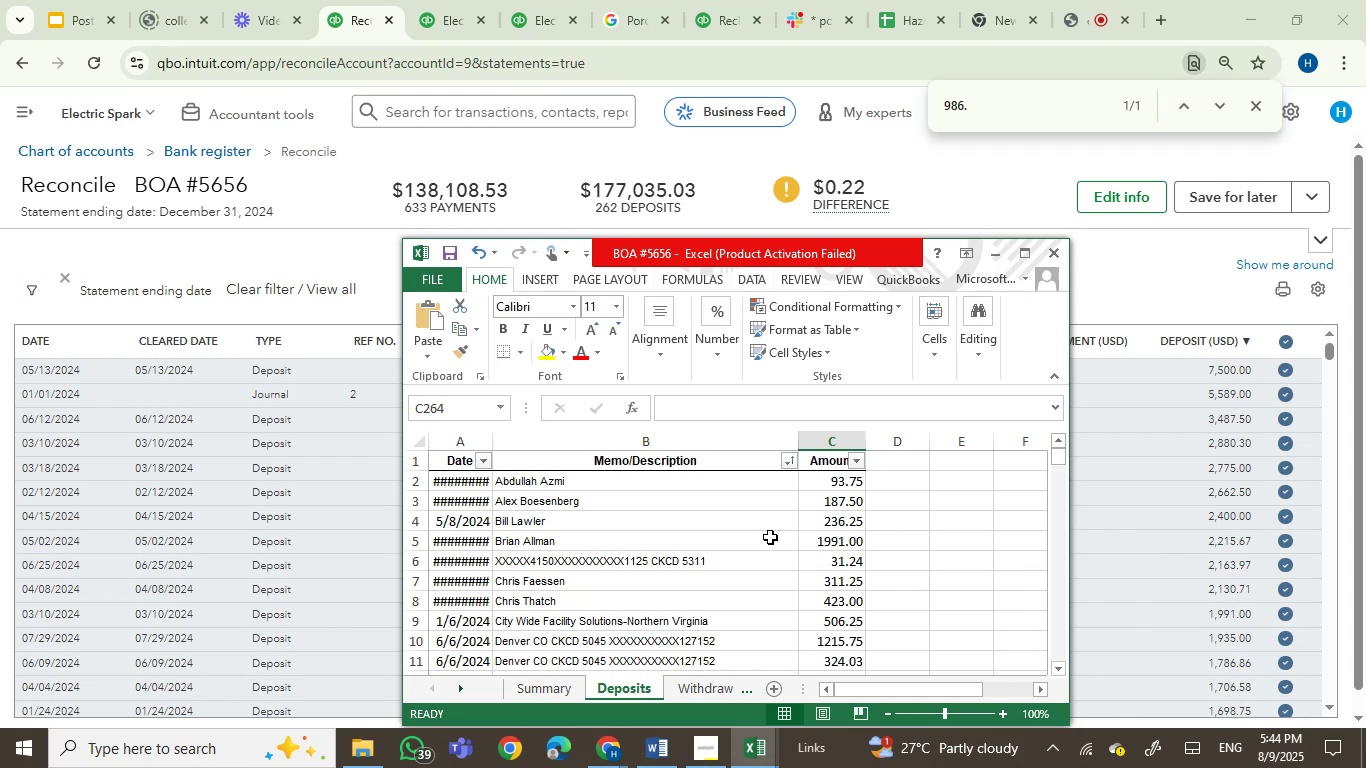 
scroll: coordinate [729, 549], scroll_direction: up, amount: 1.0
 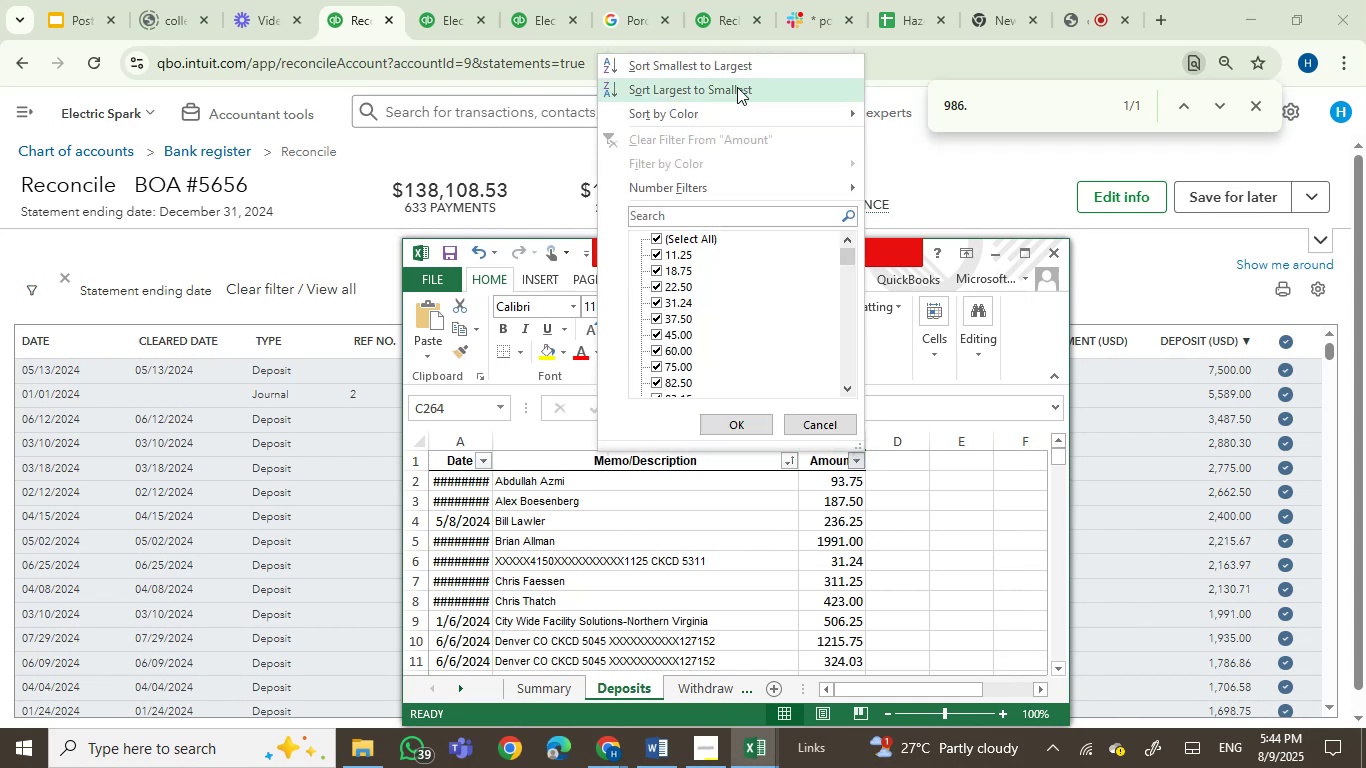 
left_click([735, 95])
 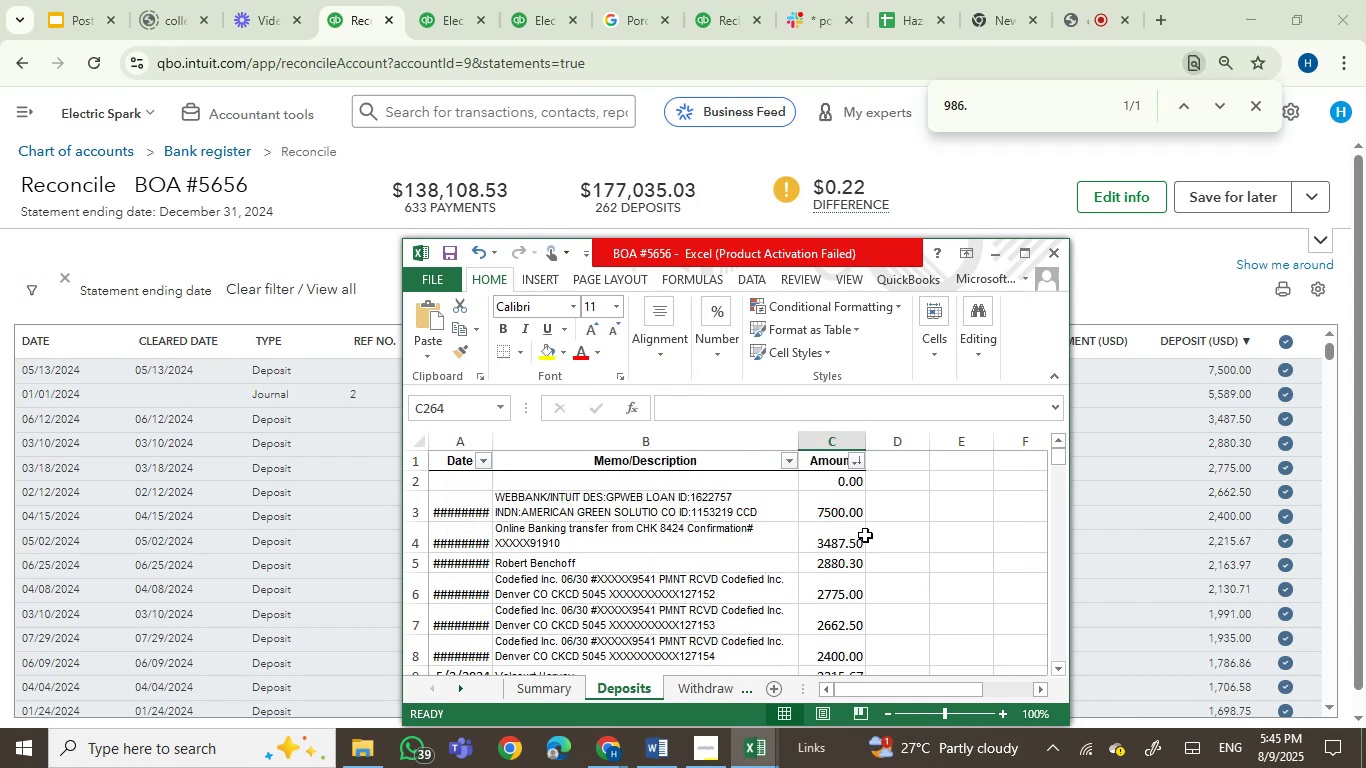 
left_click([855, 540])
 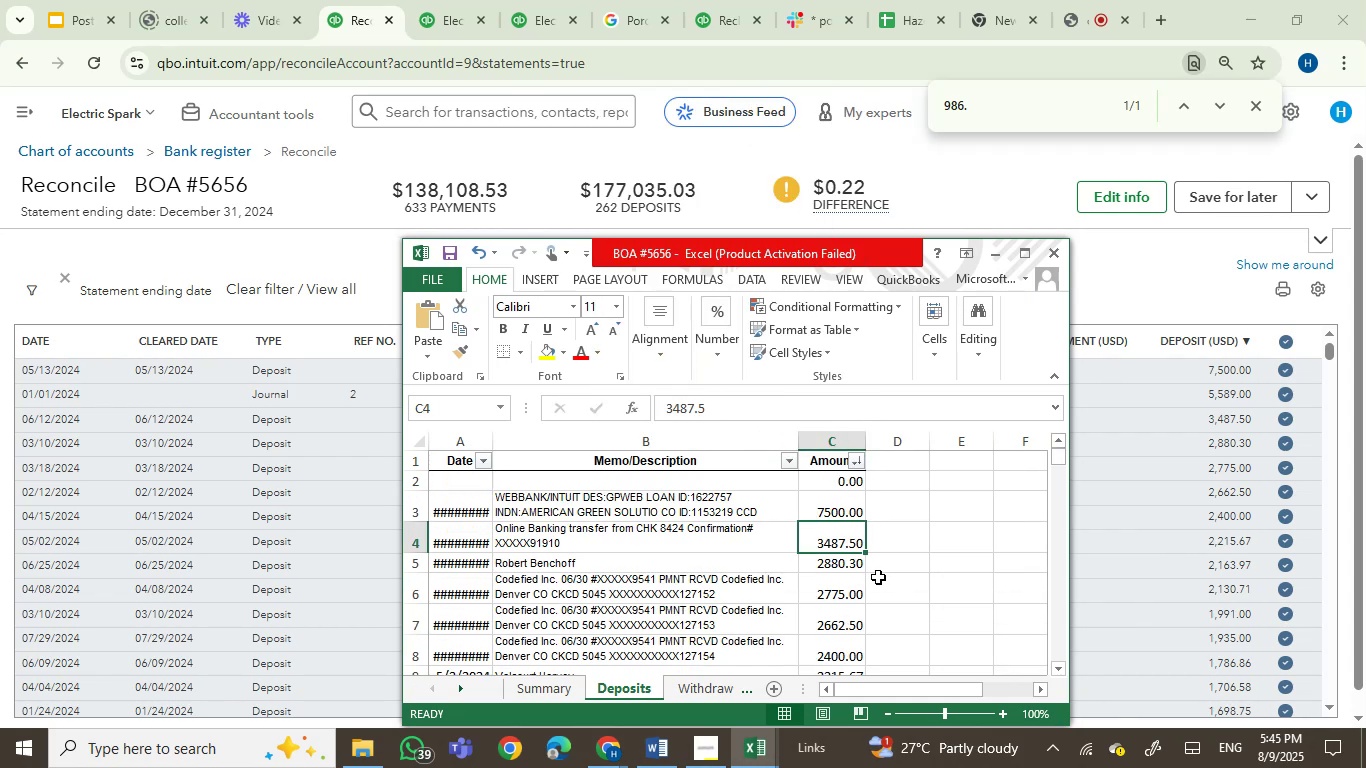 
scroll: coordinate [883, 614], scroll_direction: down, amount: 1.0
 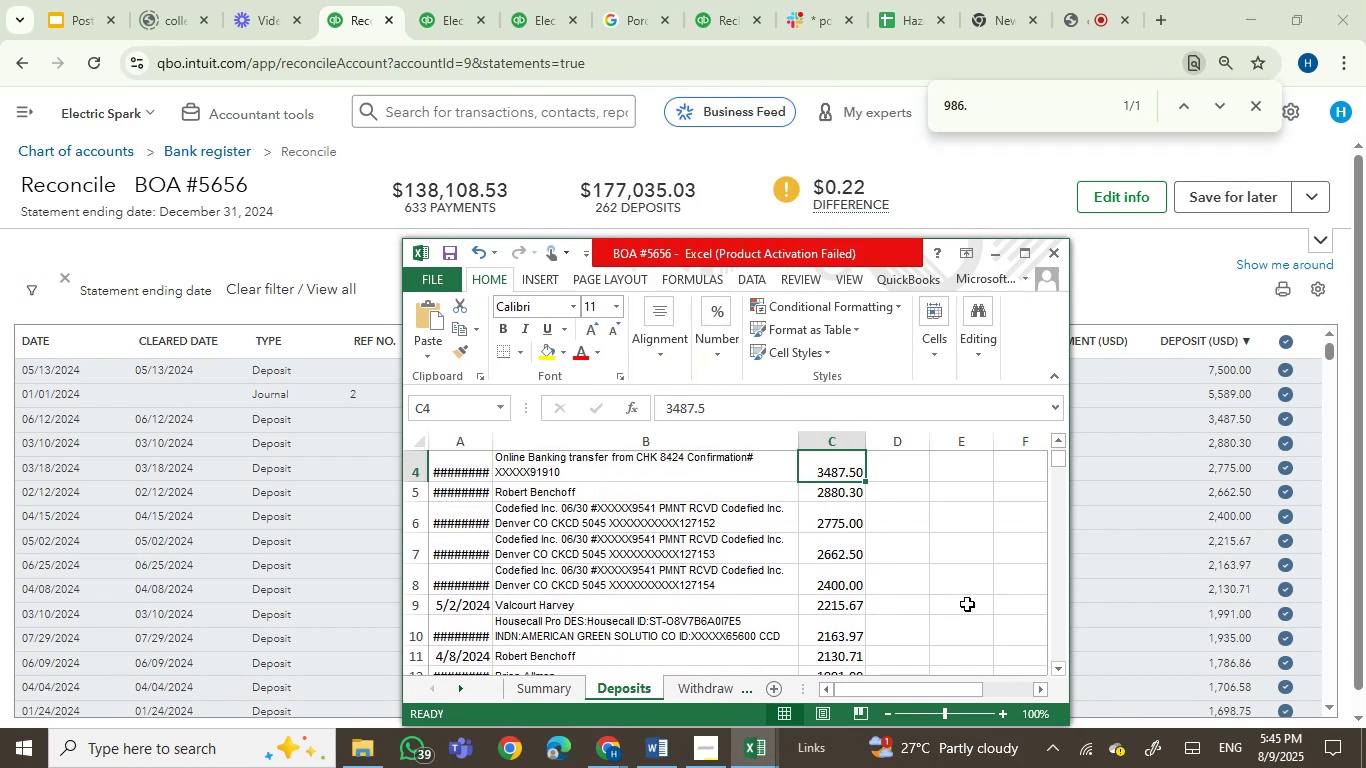 
key(ArrowDown)
 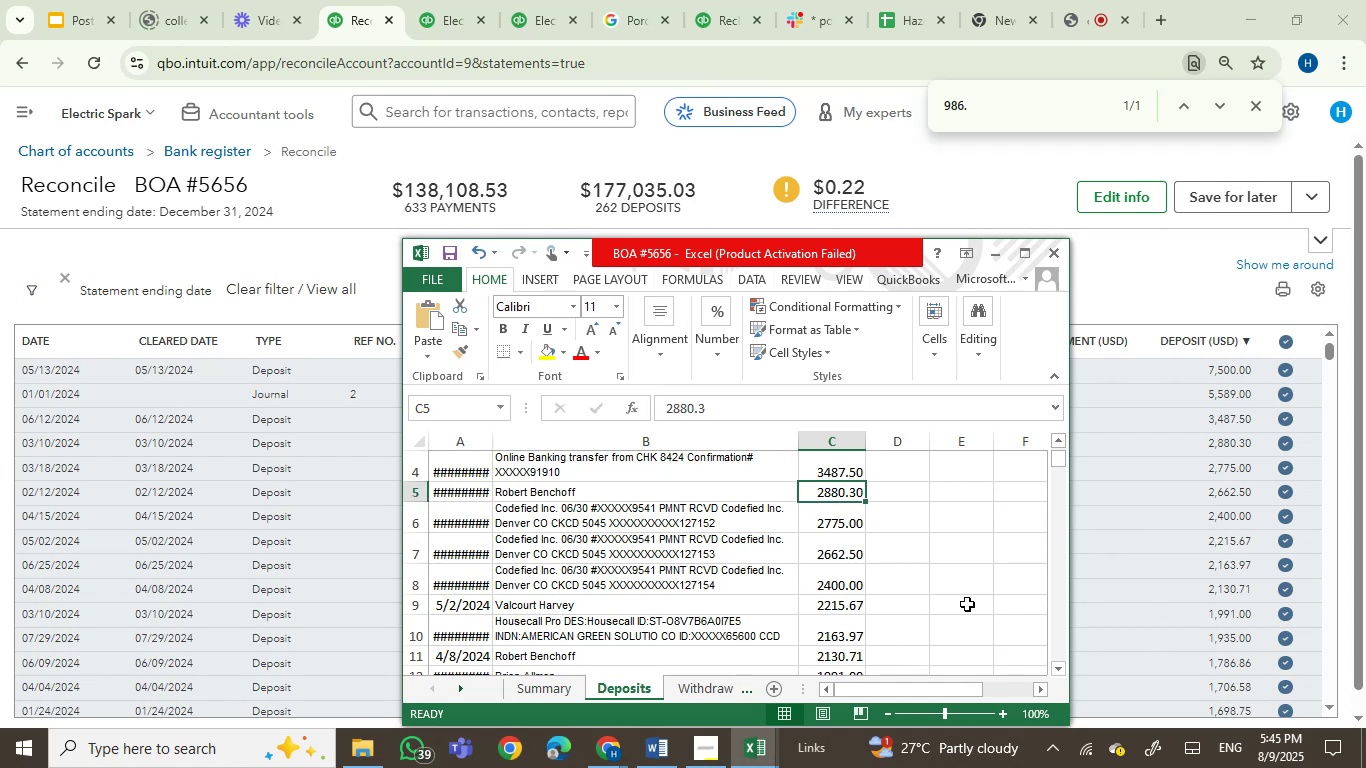 
key(ArrowDown)
 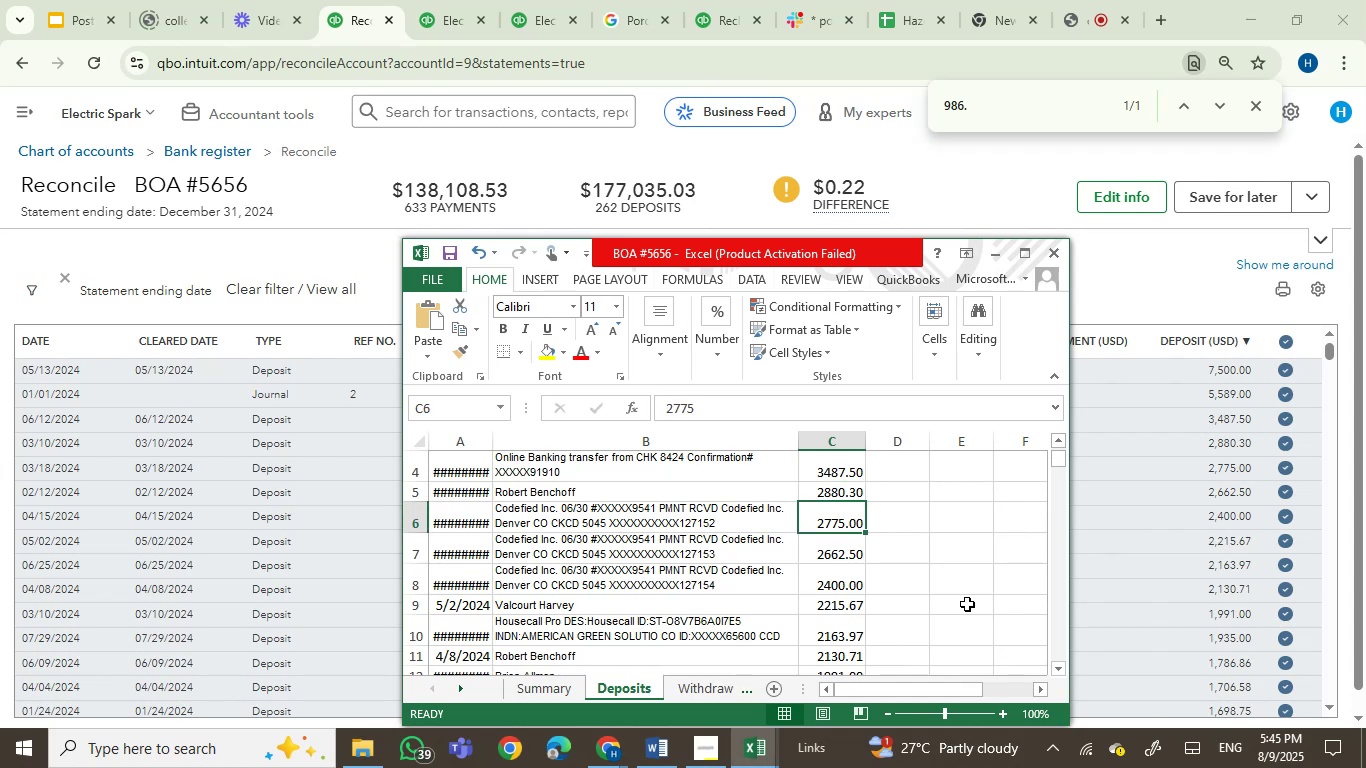 
key(ArrowDown)
 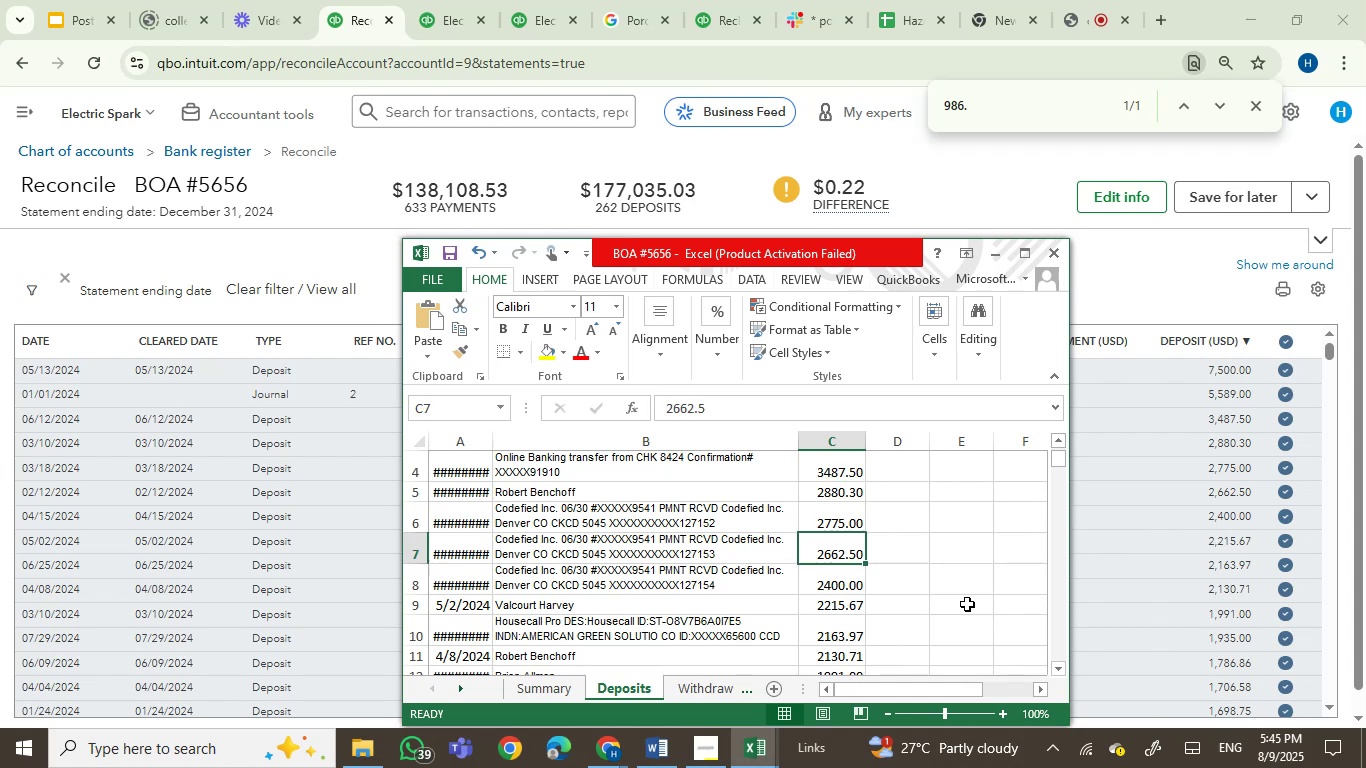 
key(ArrowDown)
 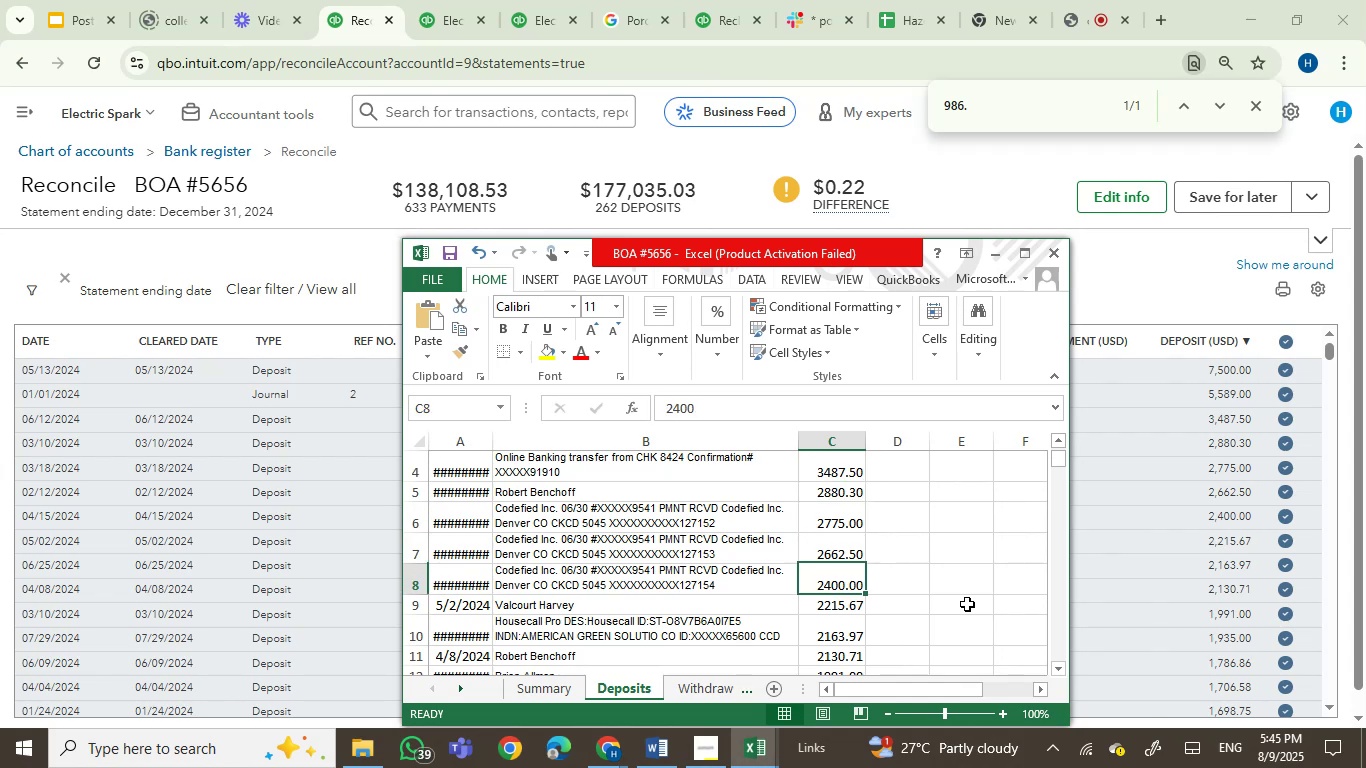 
key(ArrowDown)
 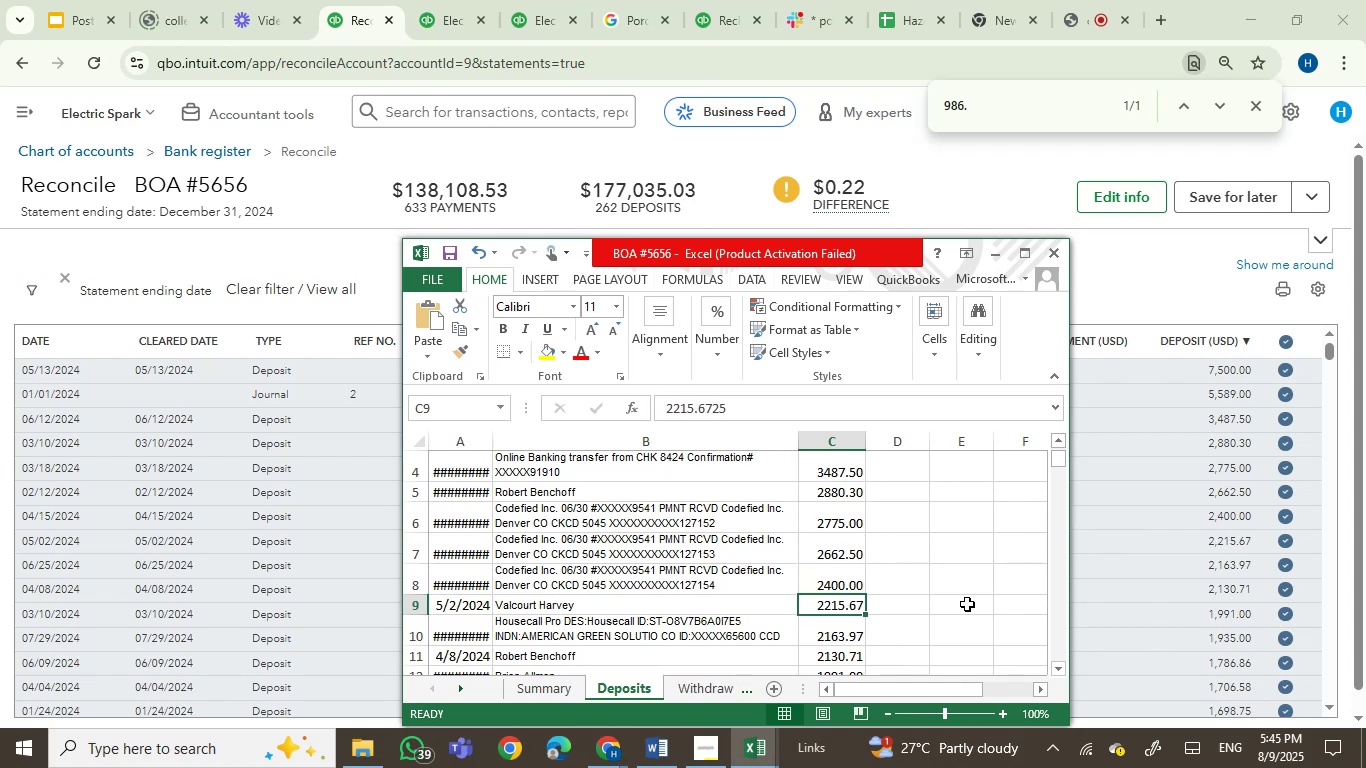 
key(ArrowDown)
 